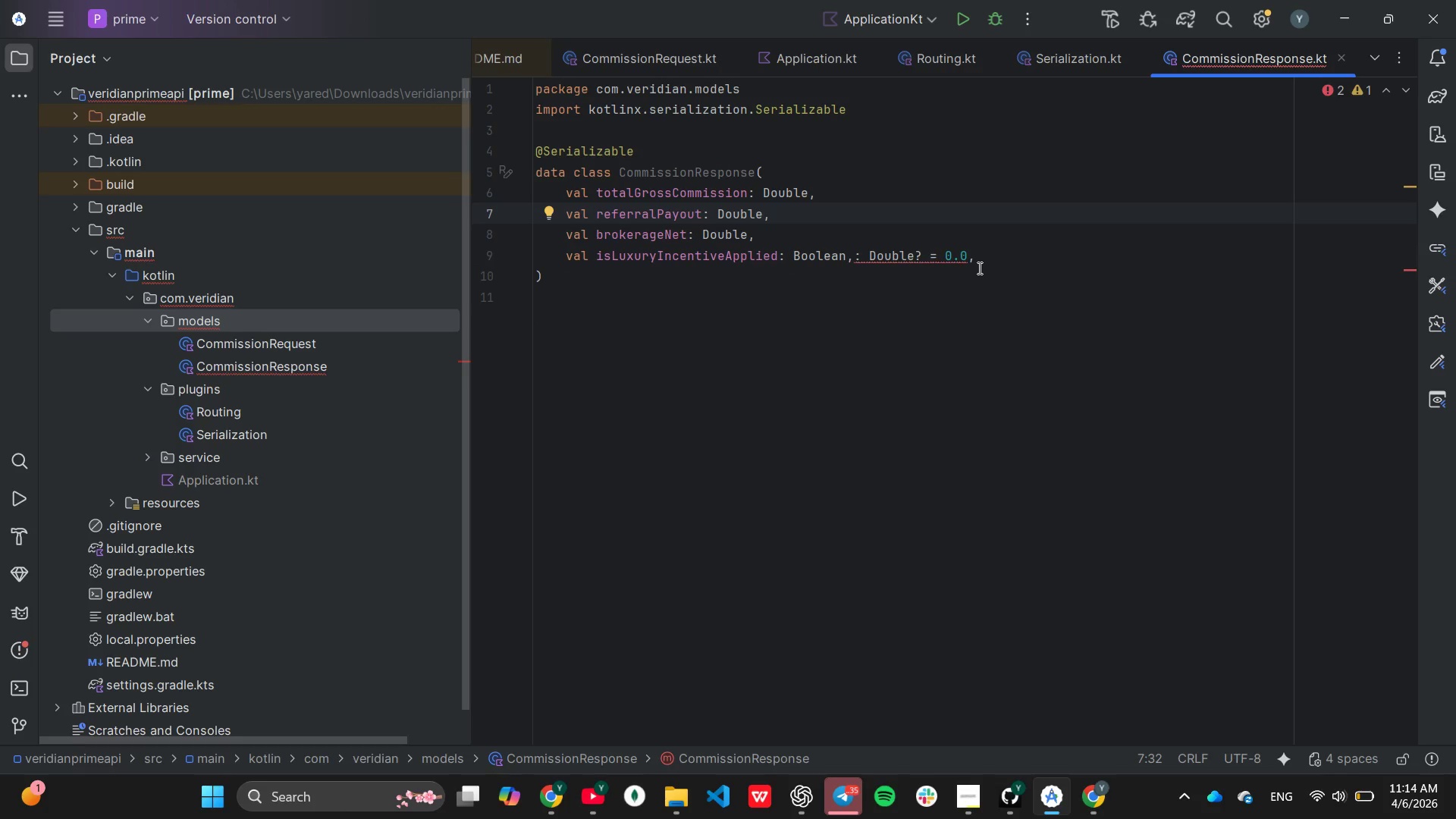 
left_click([981, 264])
 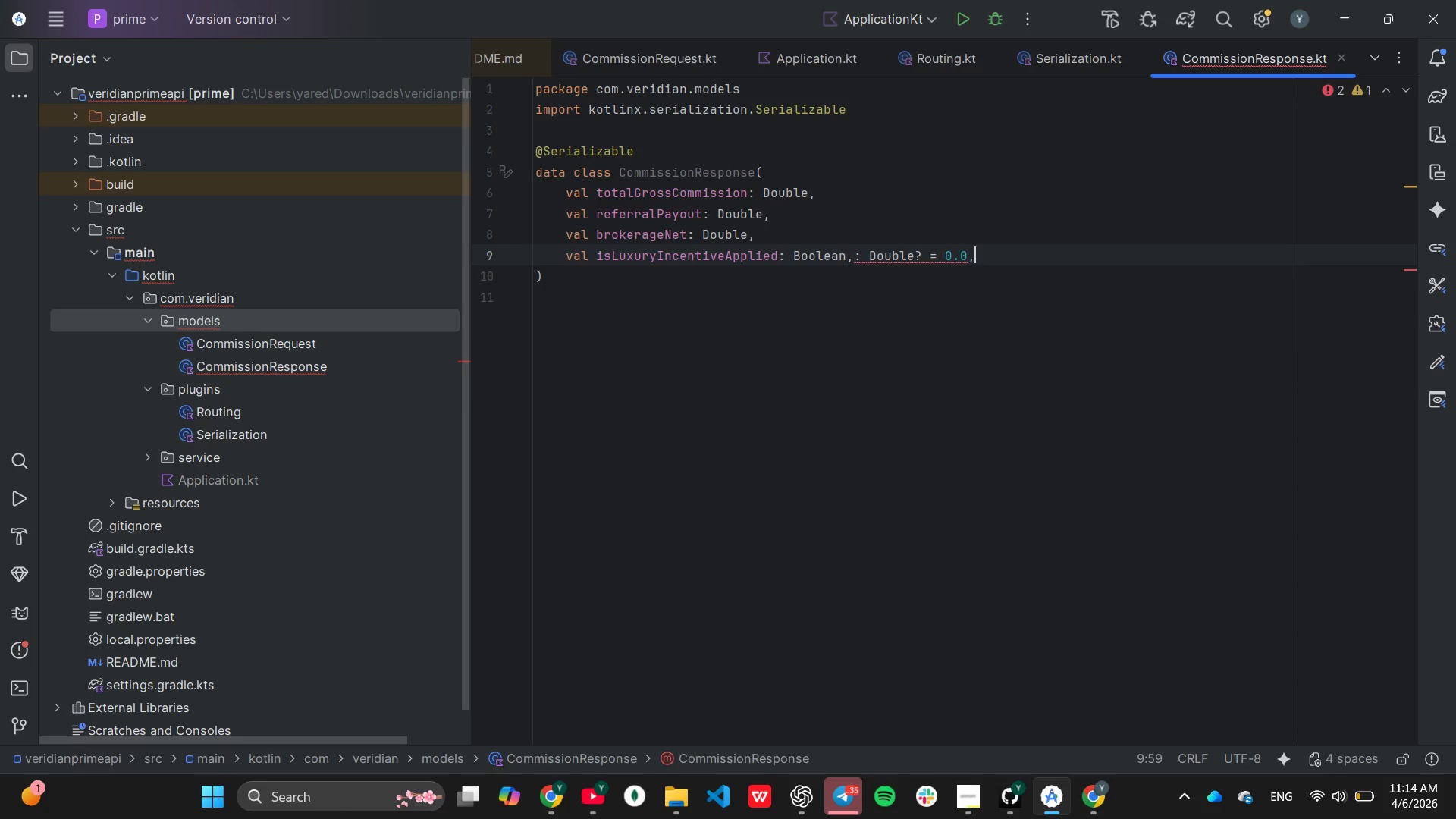 
key(Backspace)
 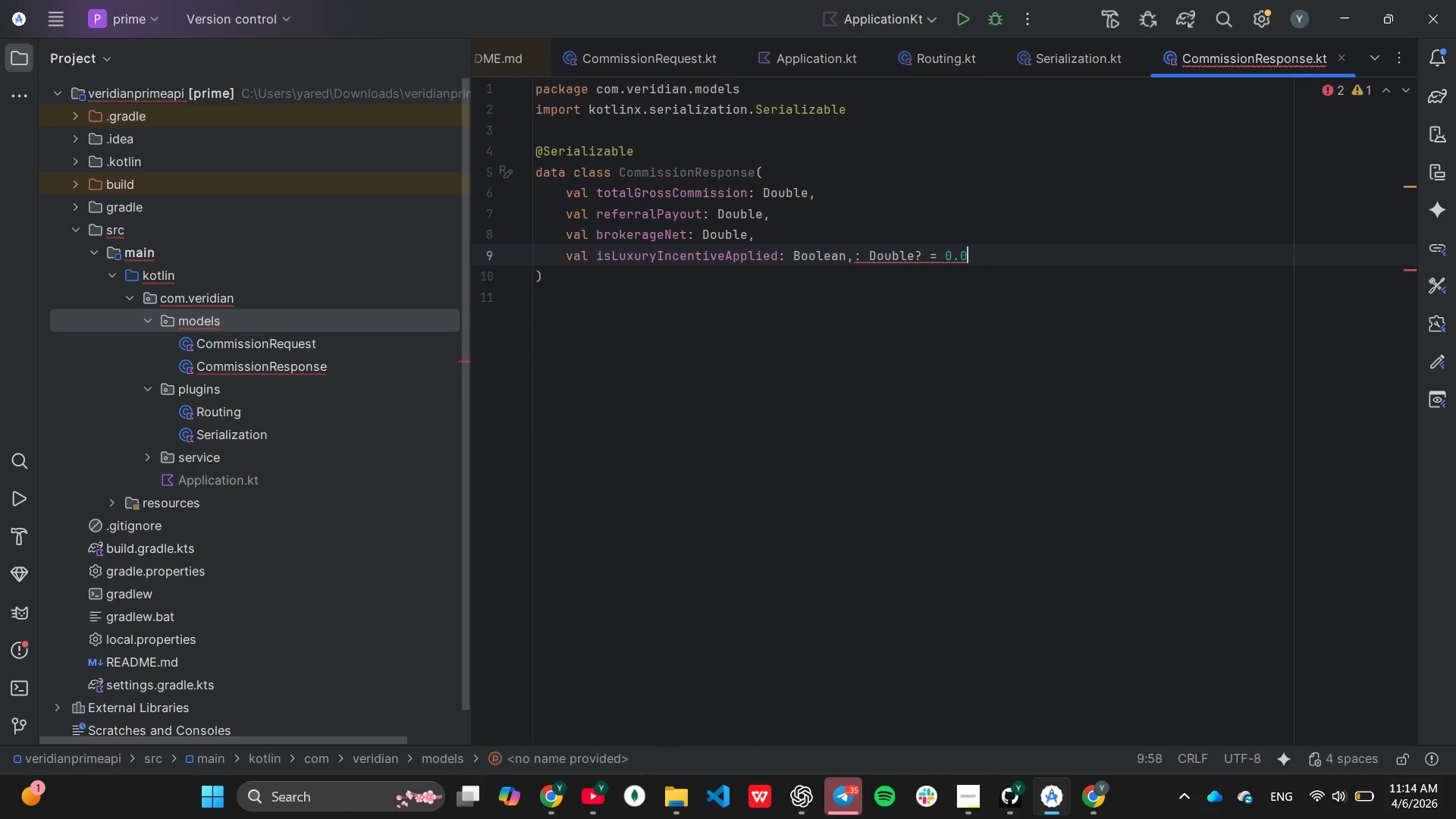 
hold_key(key=Backspace, duration=0.86)
 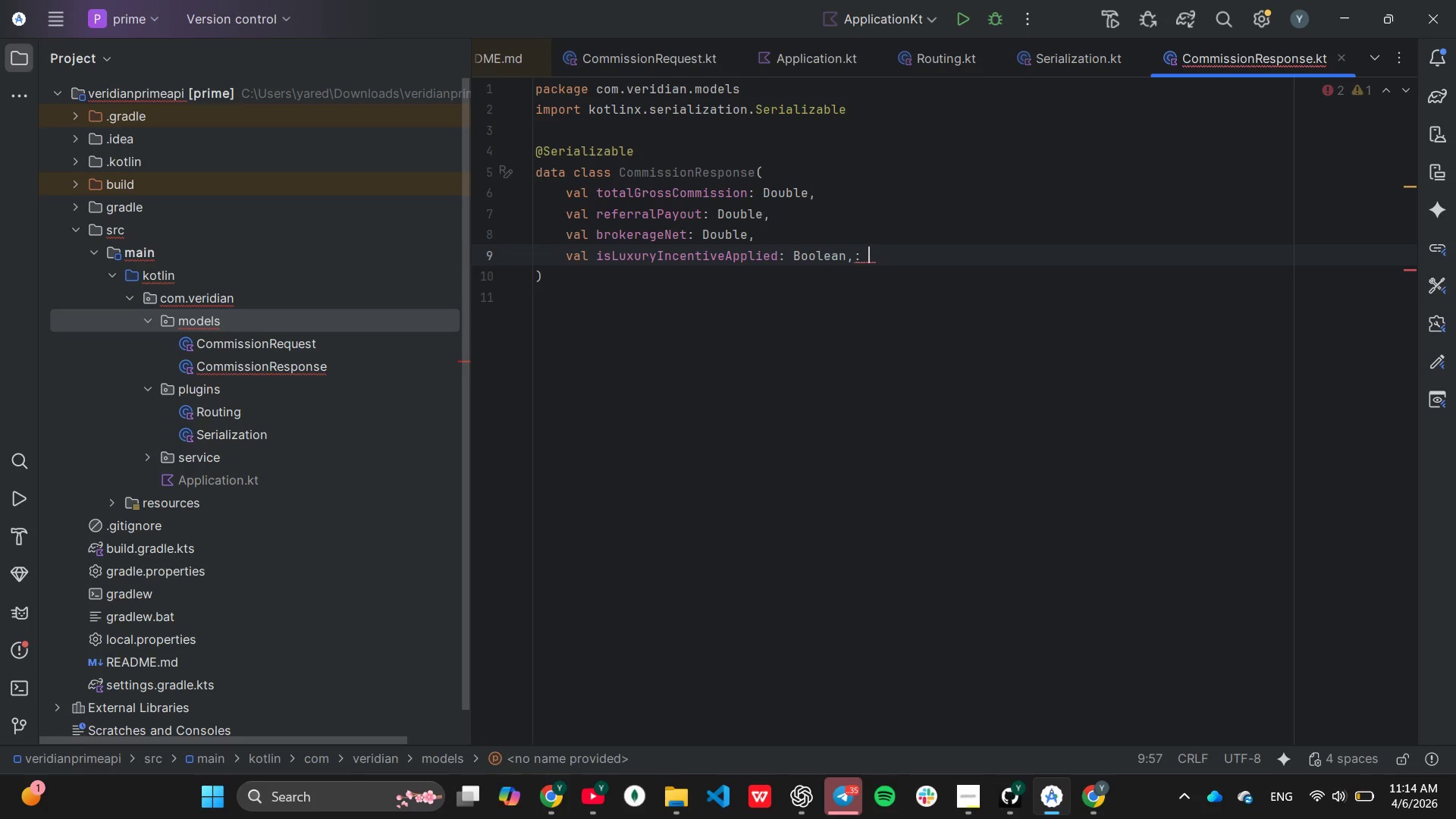 
key(Backspace)
 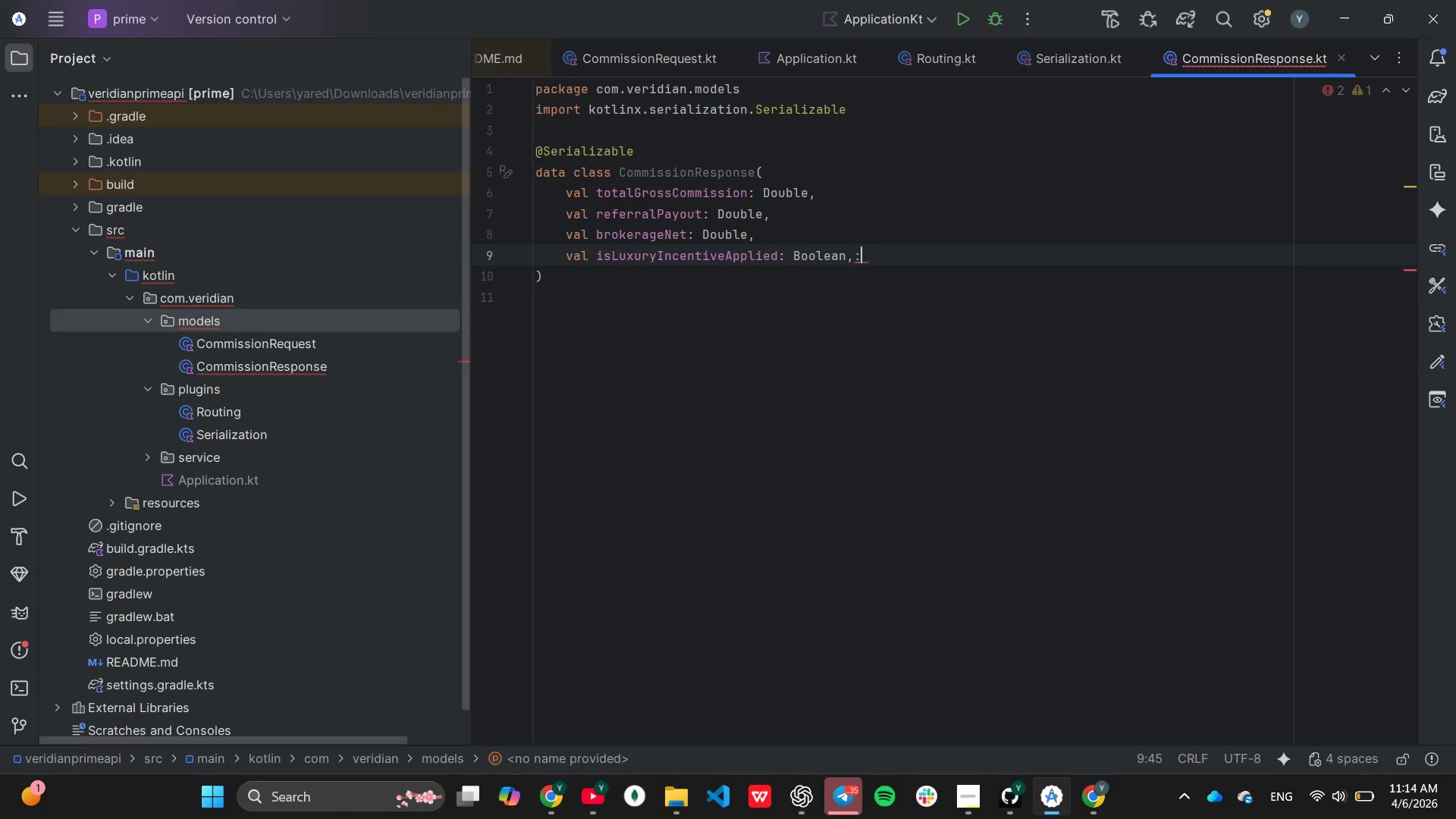 
key(Backspace)
 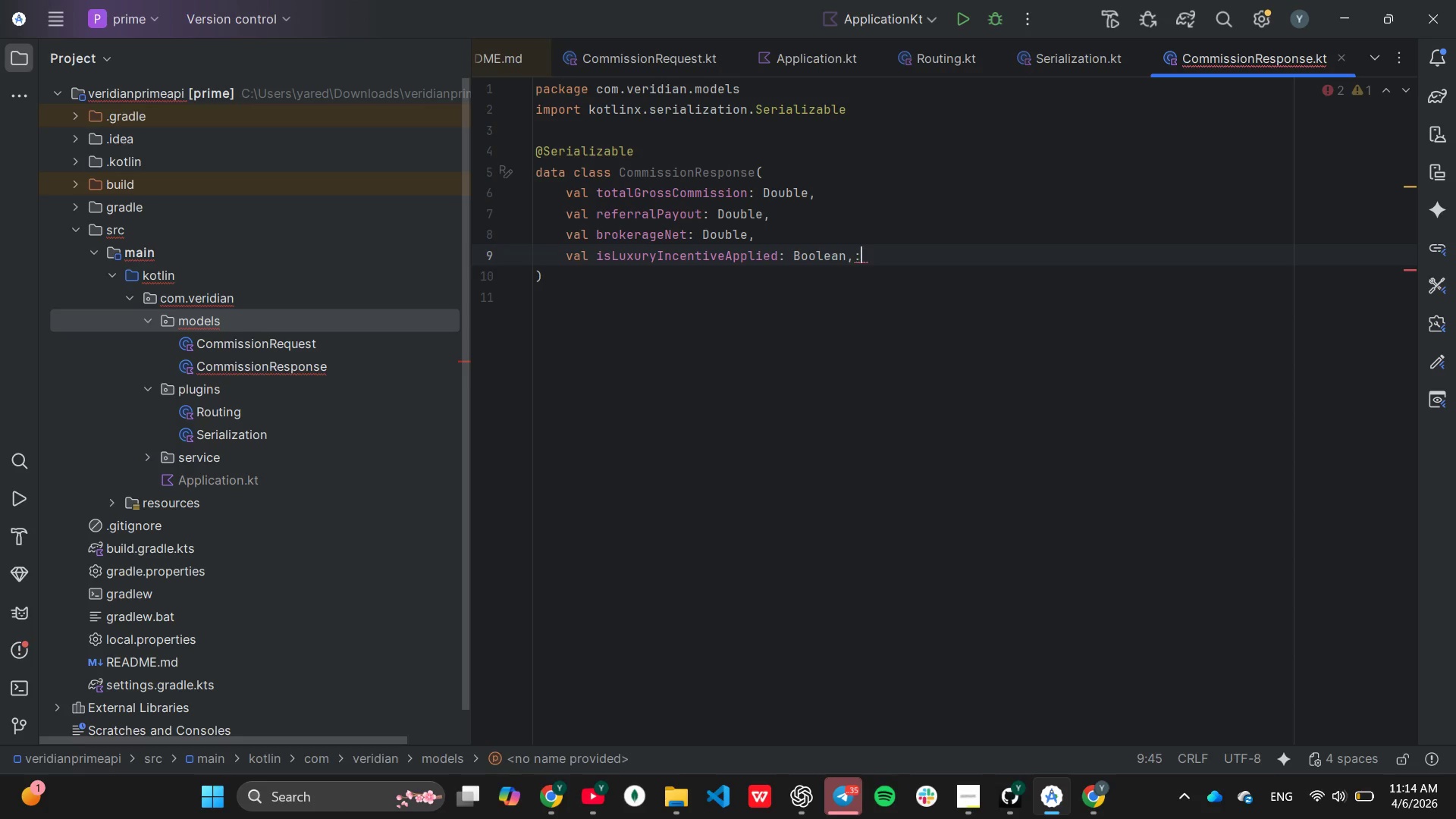 
key(Backspace)
 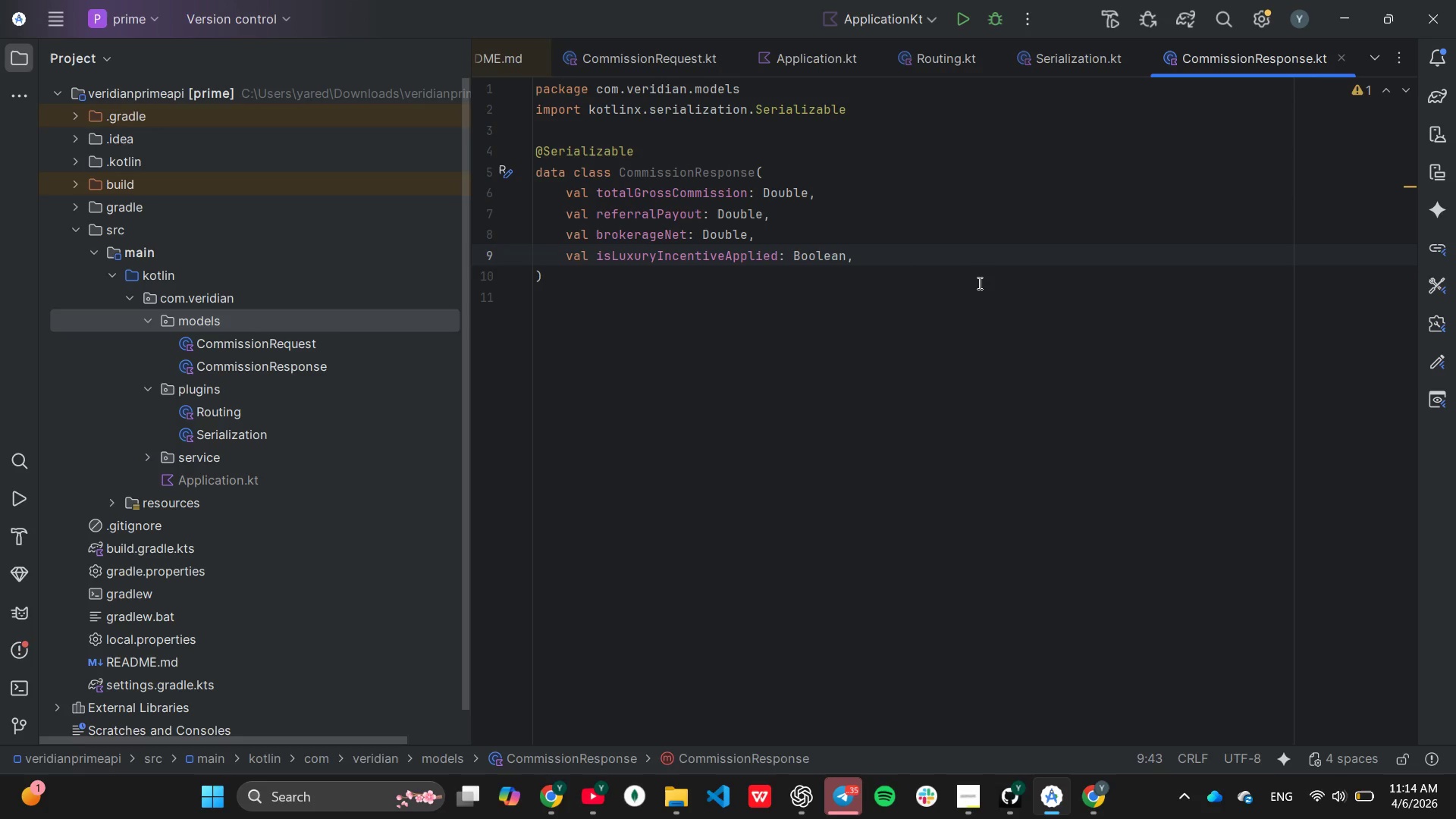 
wait(6.25)
 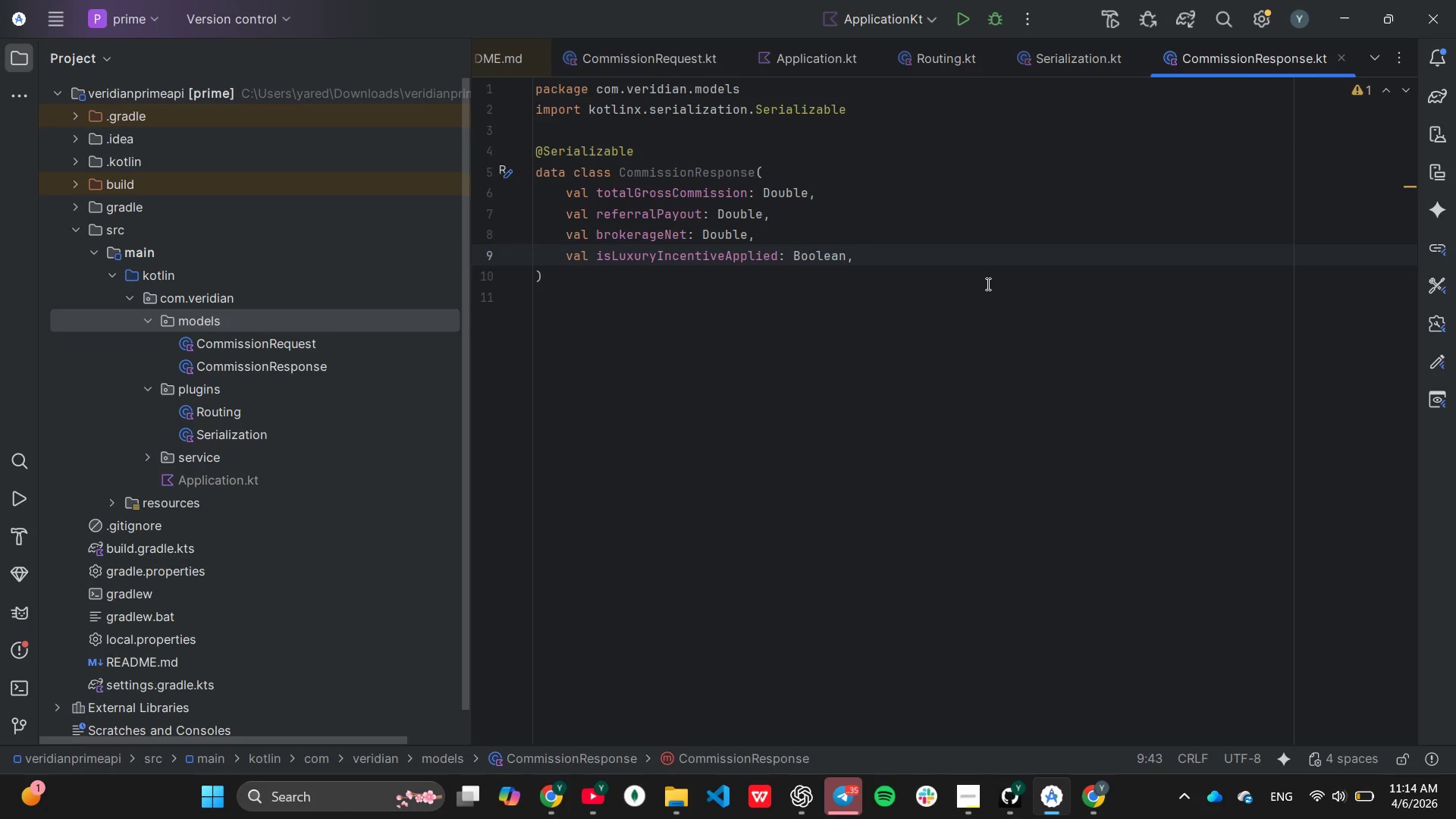 
left_click([954, 239])
 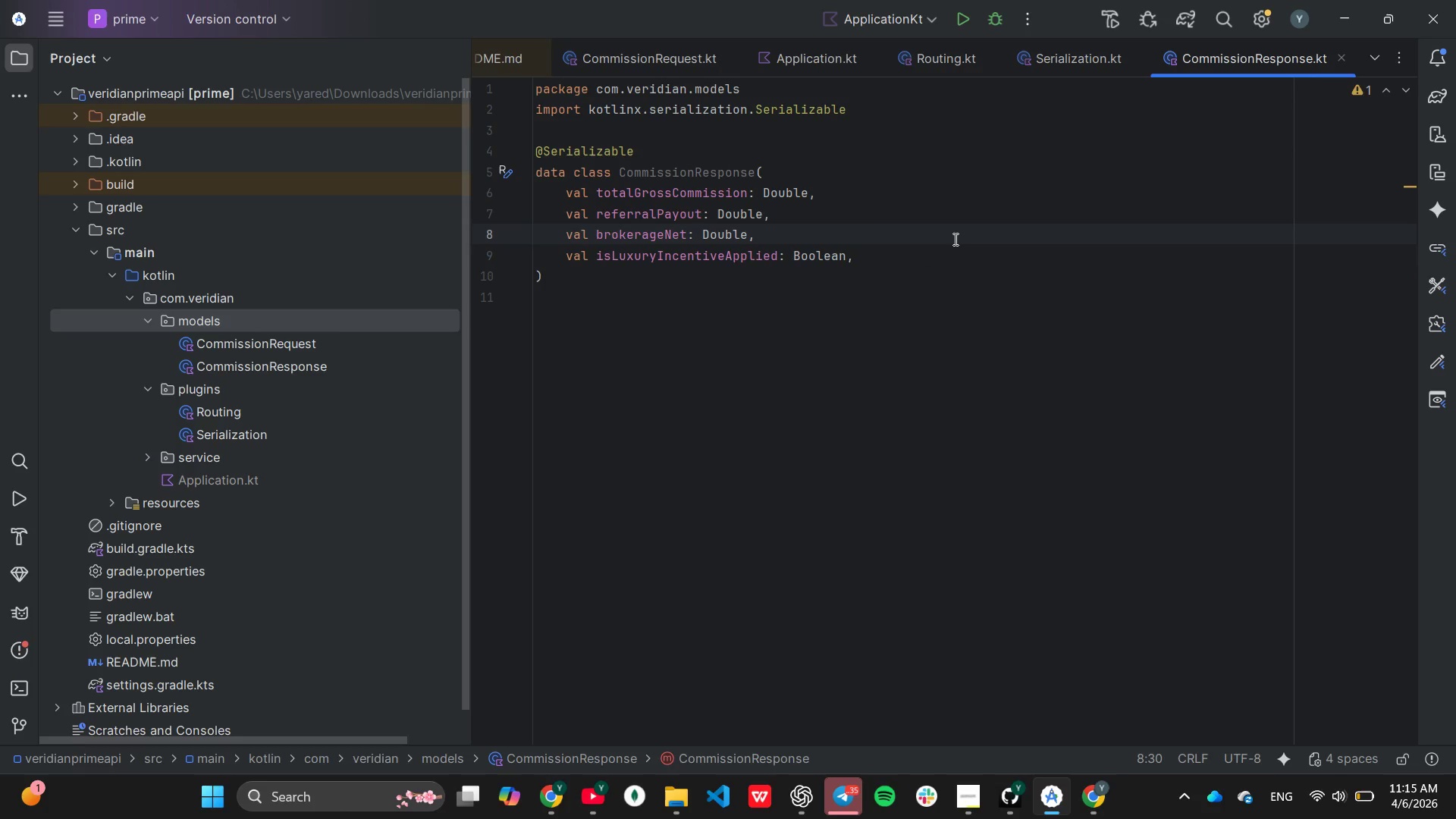 
key(Control+C)
 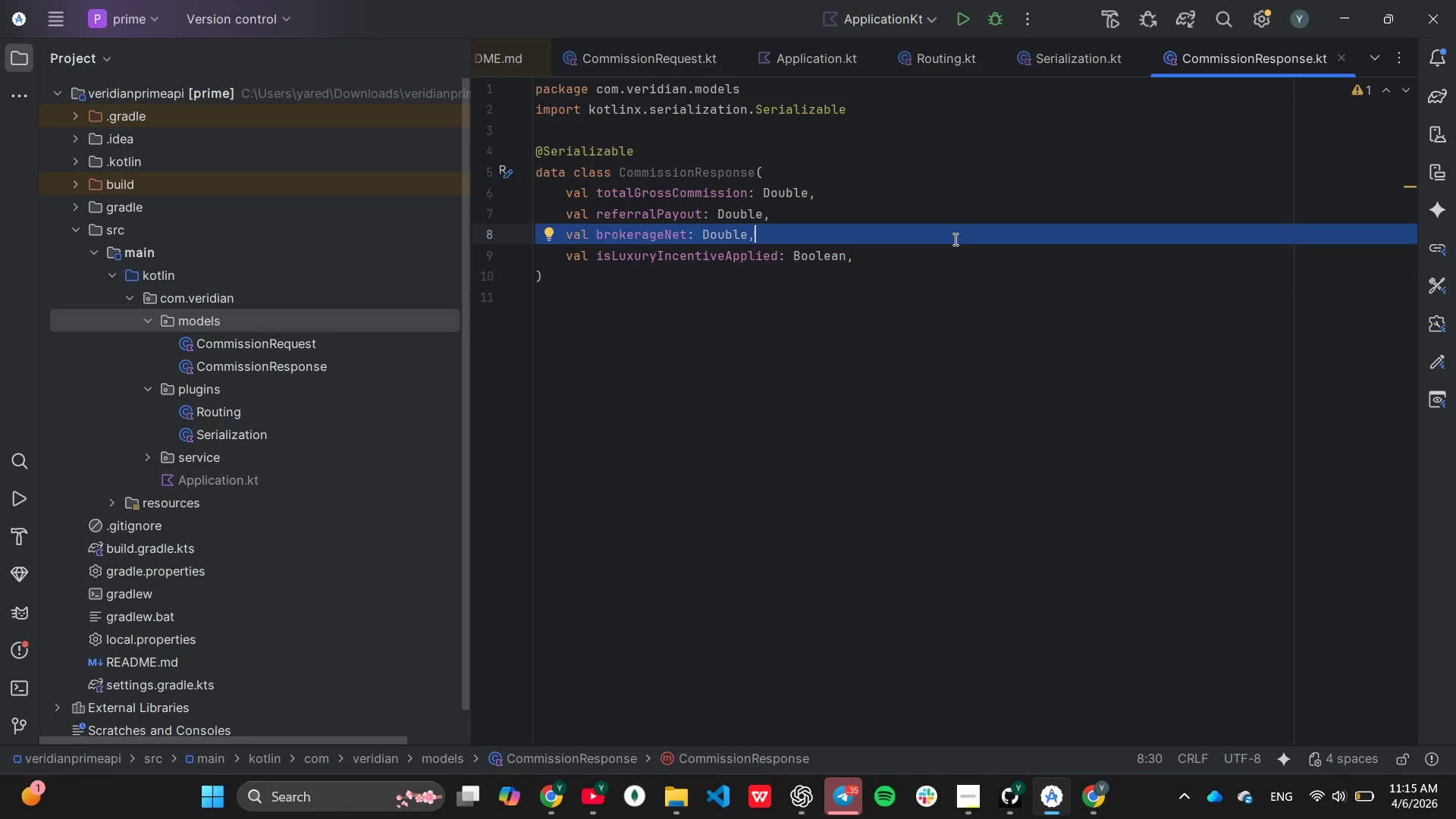 
key(Control+V)
 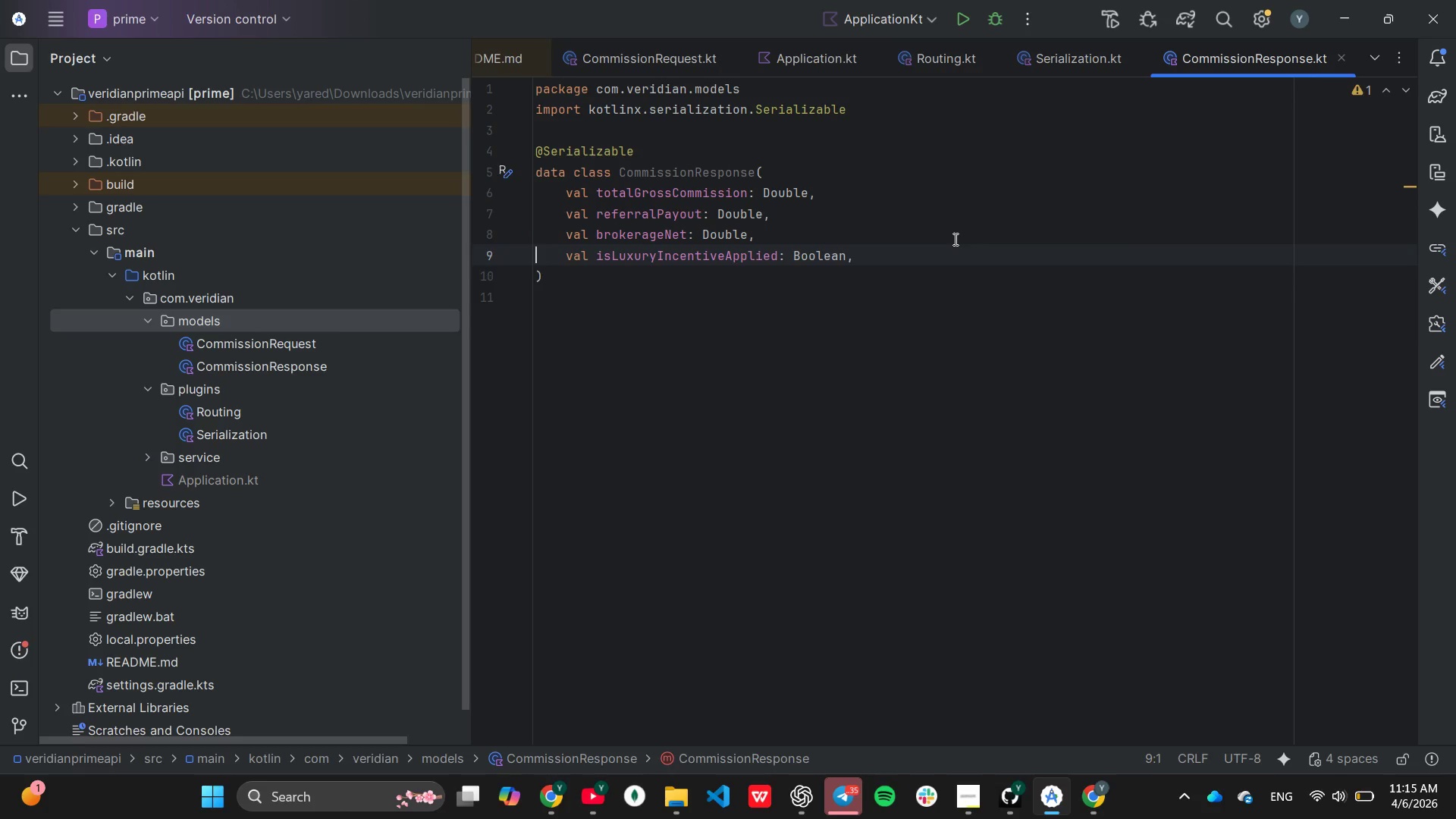 
key(Control+V)
 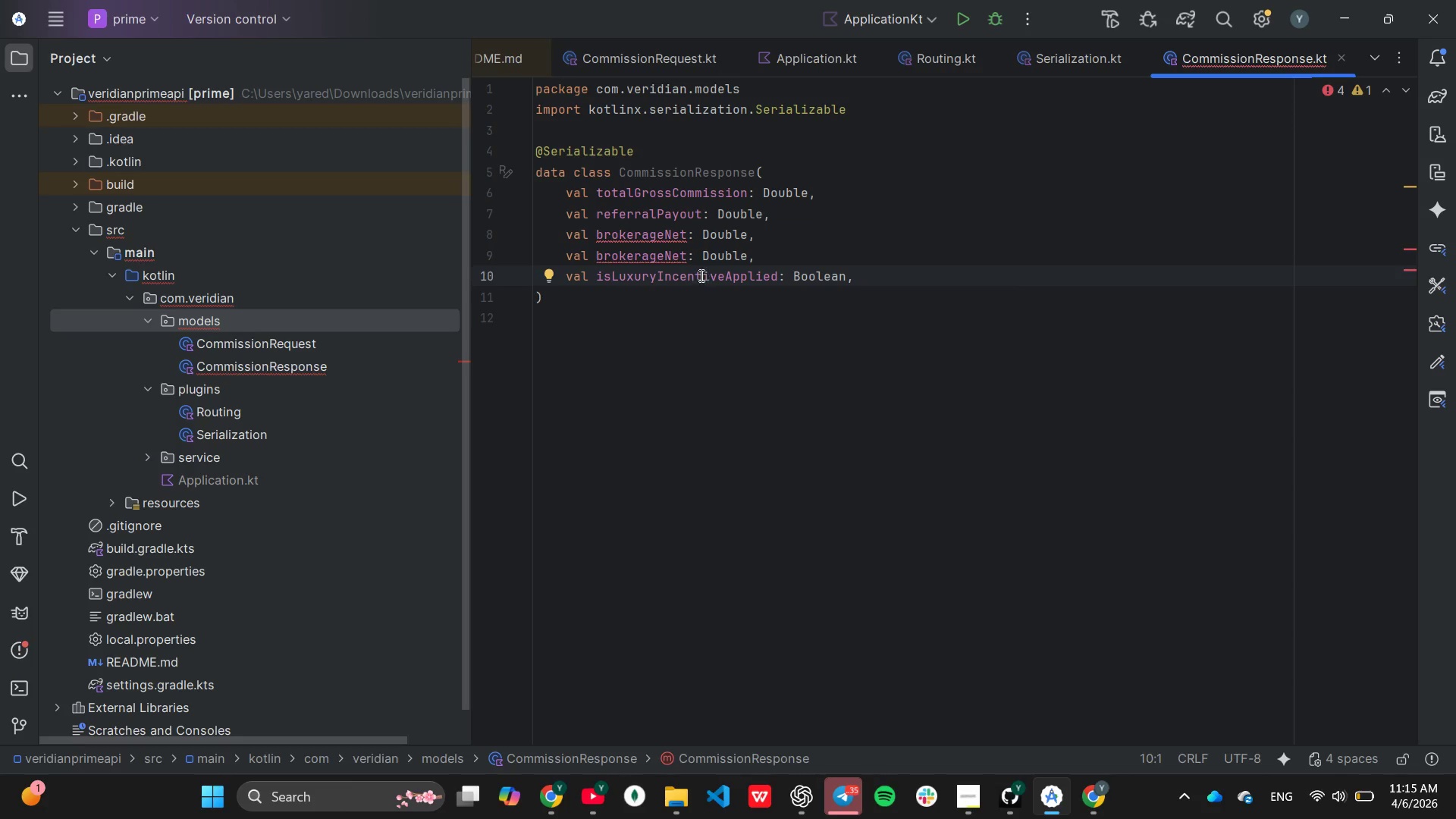 
left_click([686, 262])
 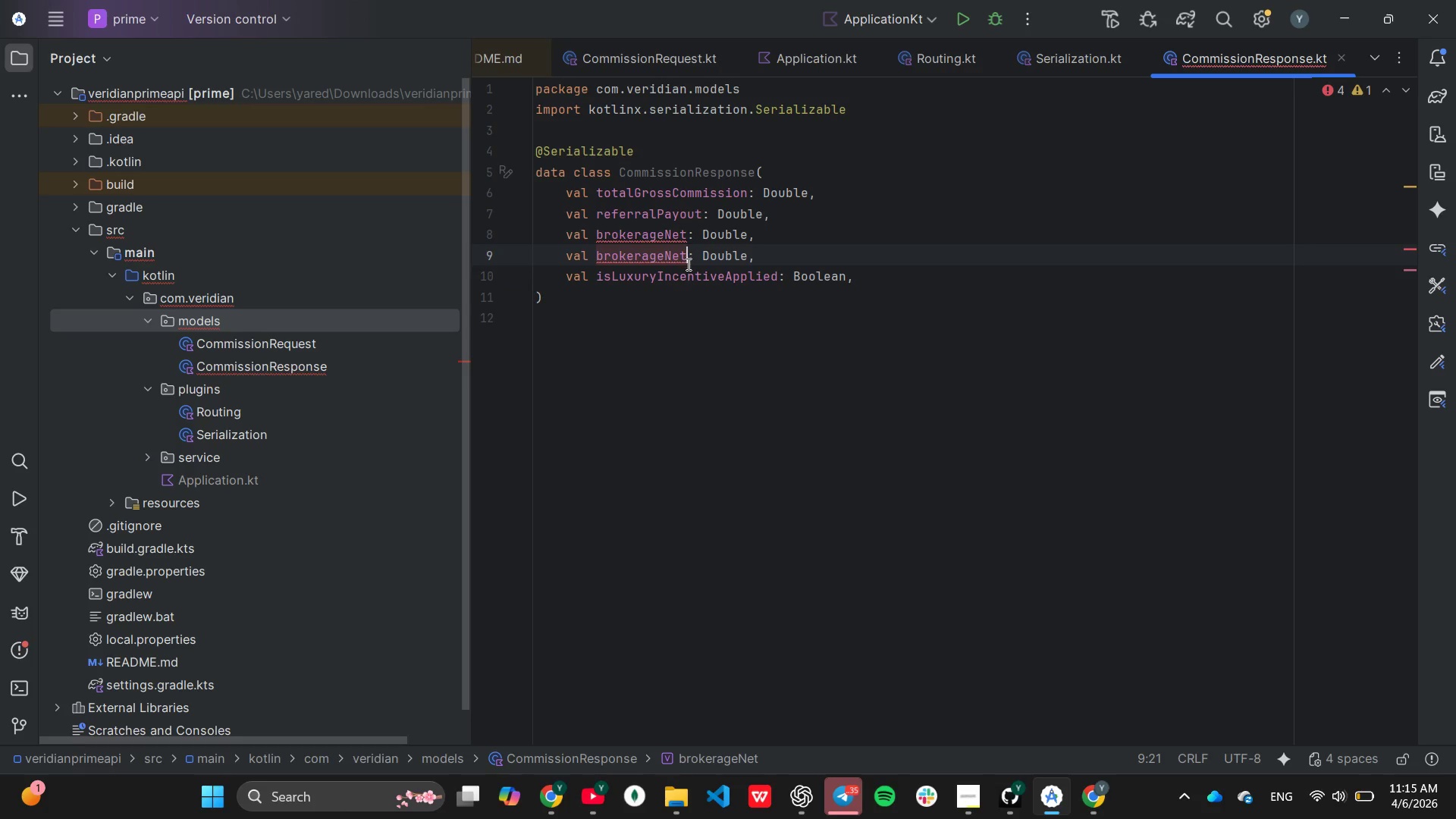 
hold_key(key=Backspace, duration=0.61)
 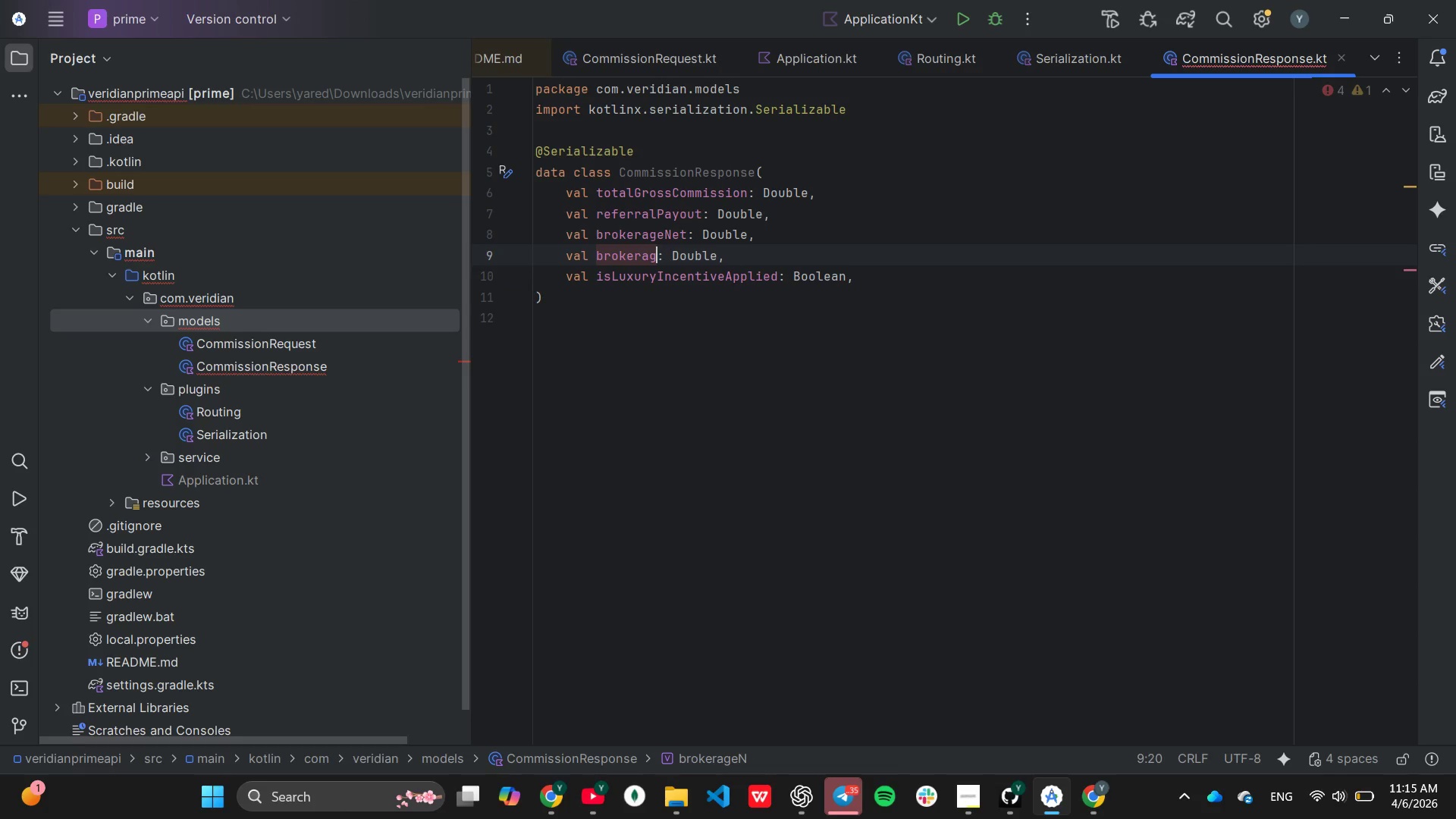 
key(Backspace)
key(Backspace)
key(Backspace)
key(Backspace)
key(Backspace)
key(Backspace)
key(Backspace)
key(Backspace)
type(agentNet)
 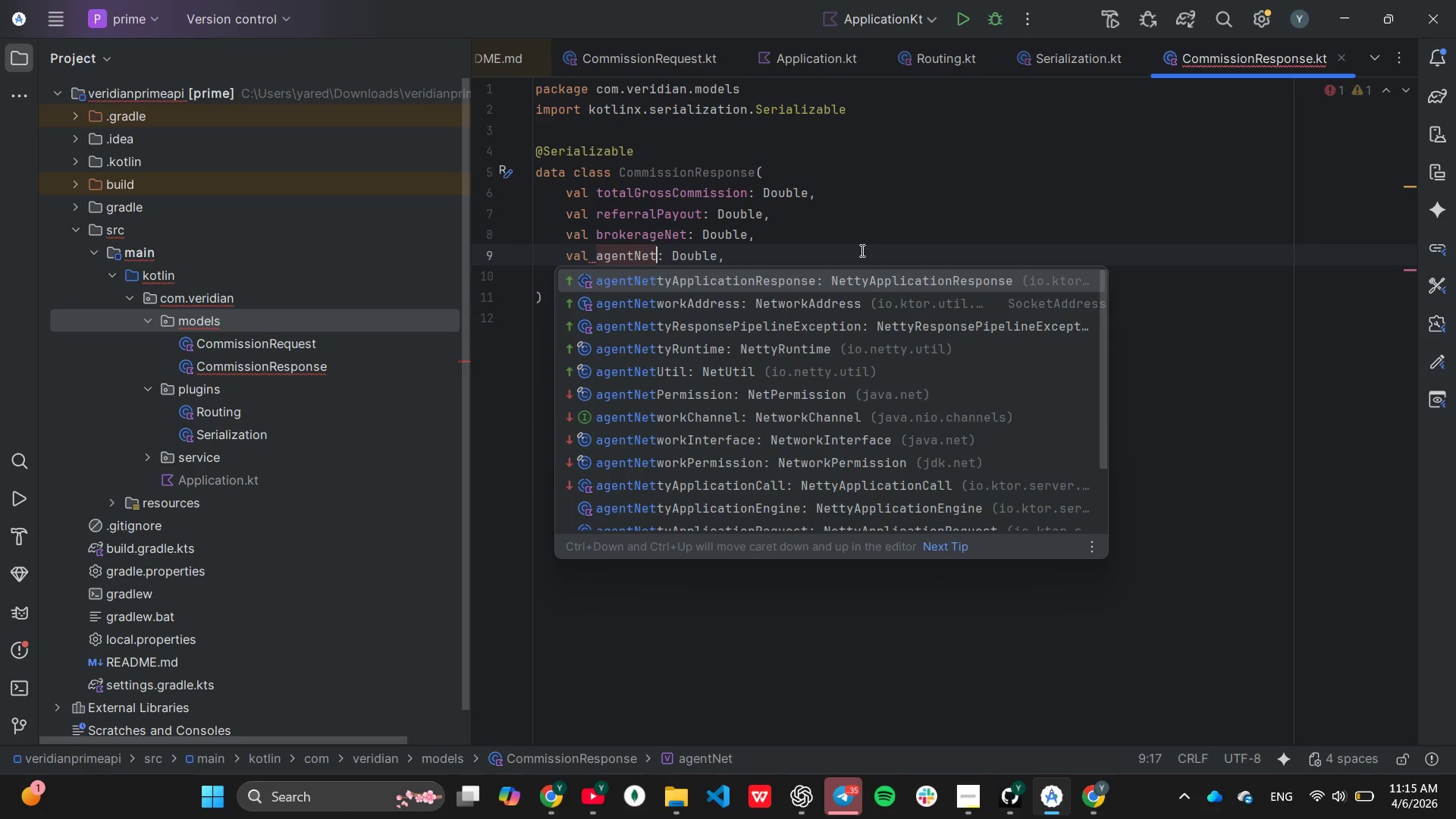 
left_click([857, 231])
 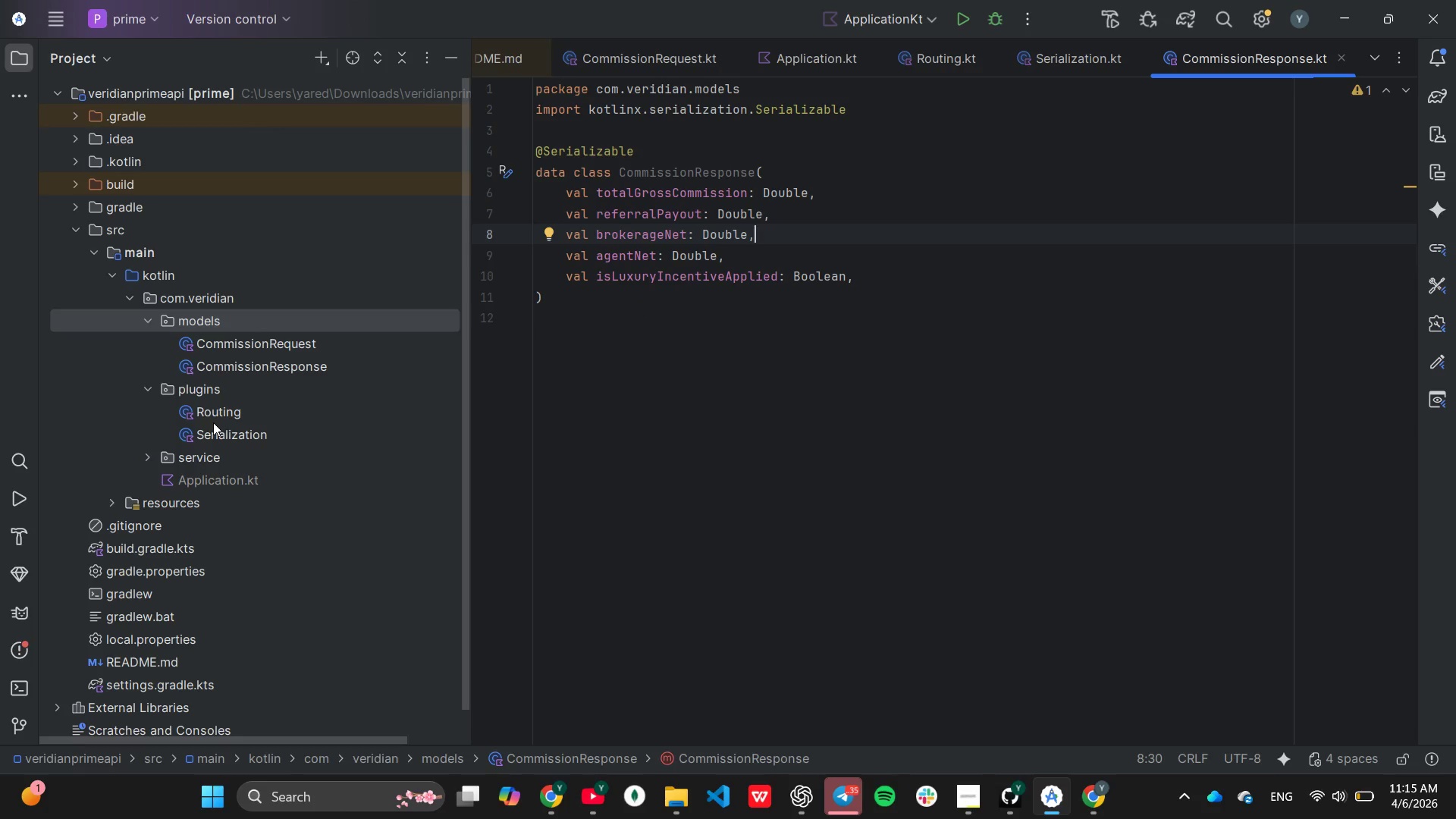 
wait(5.78)
 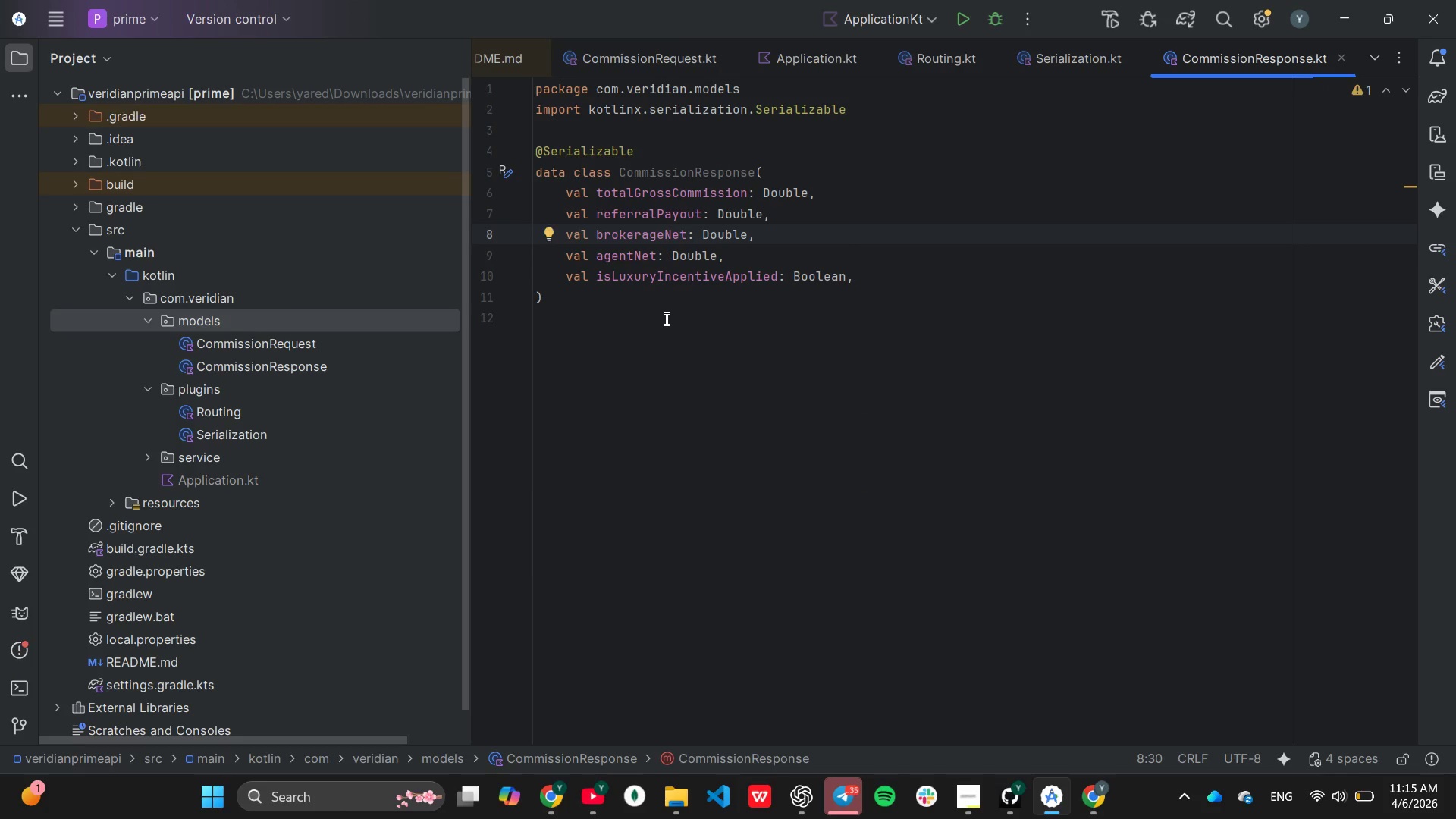 
left_click([148, 451])
 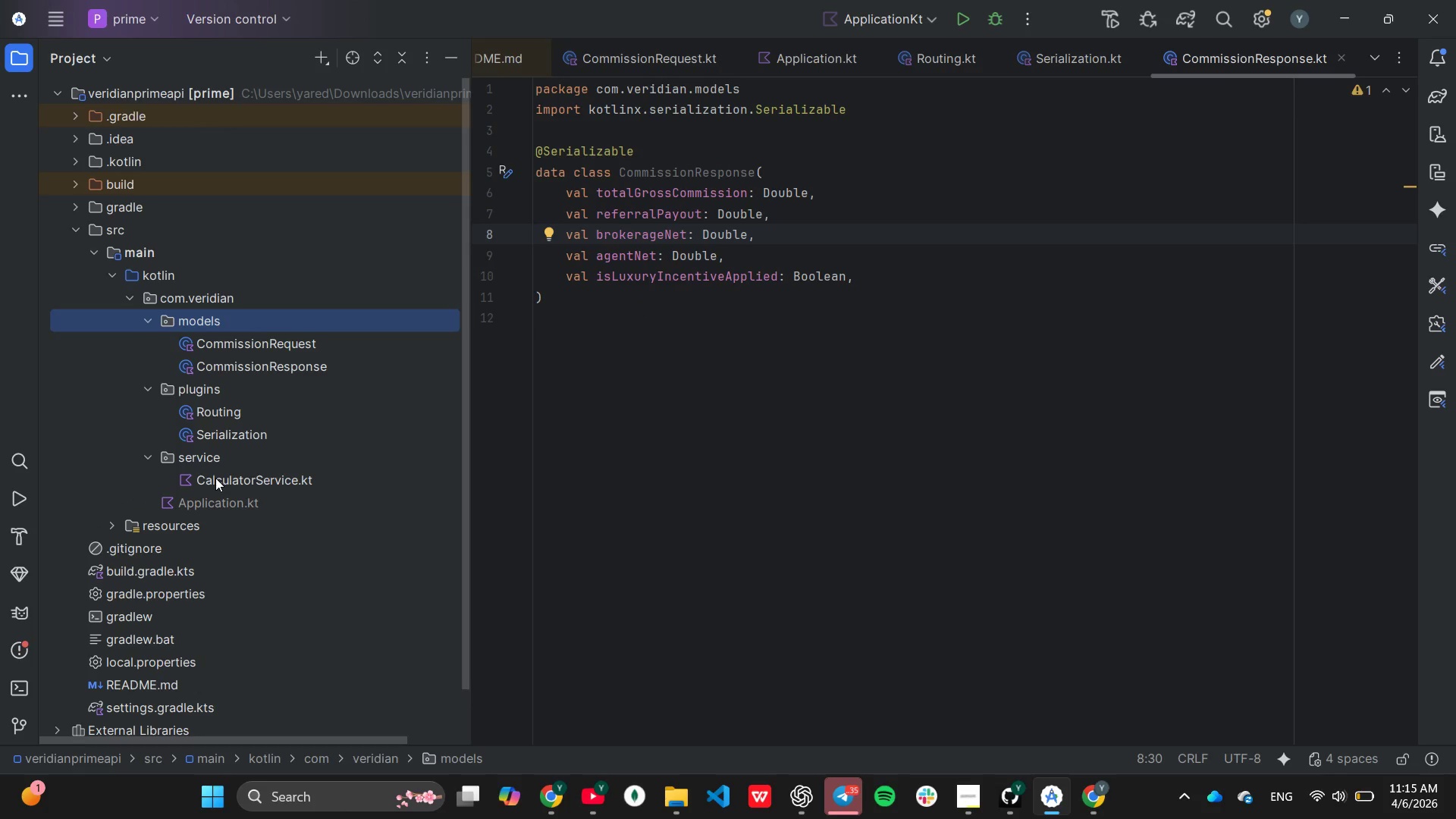 
left_click([218, 479])
 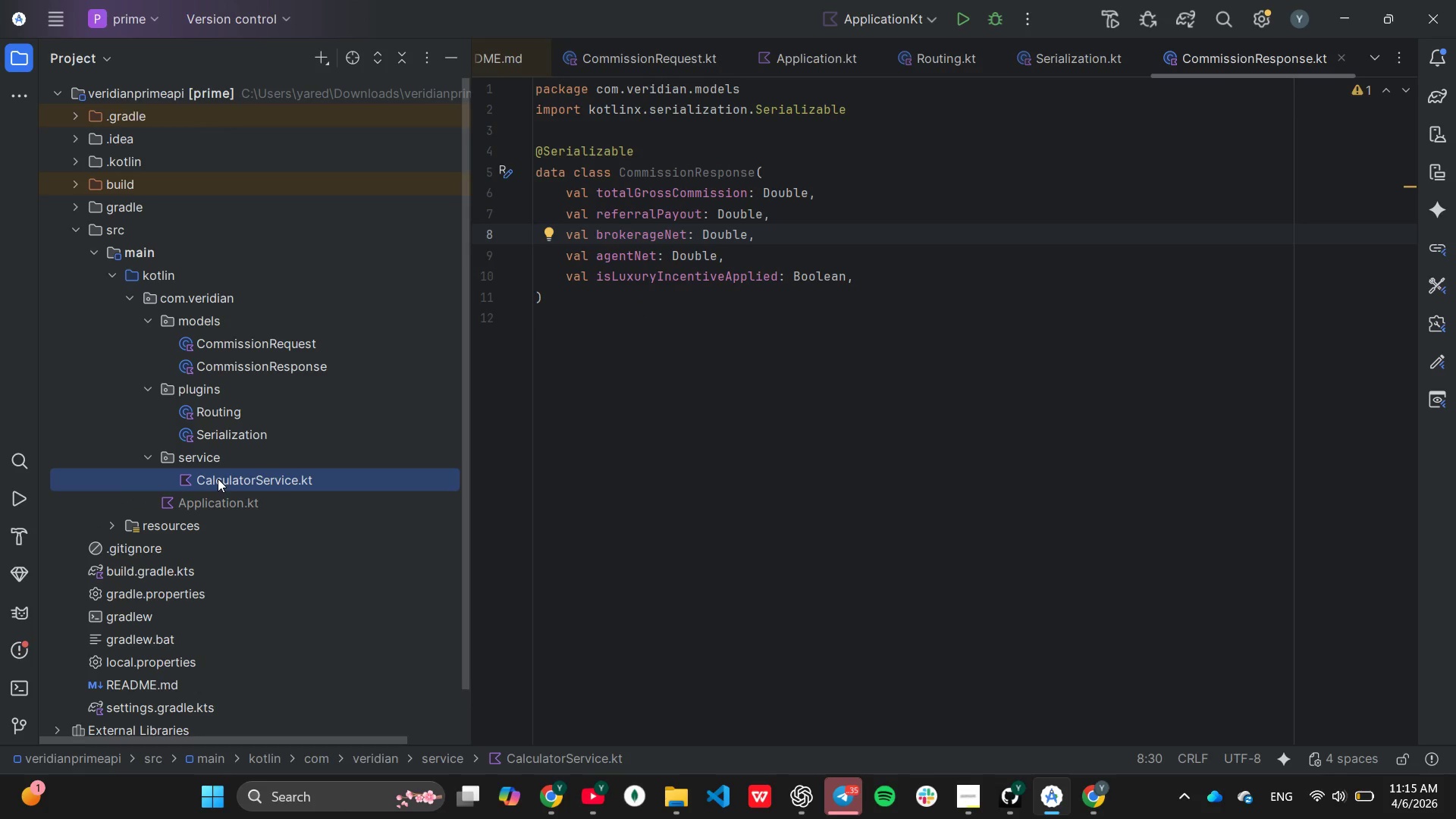 
double_click([218, 479])
 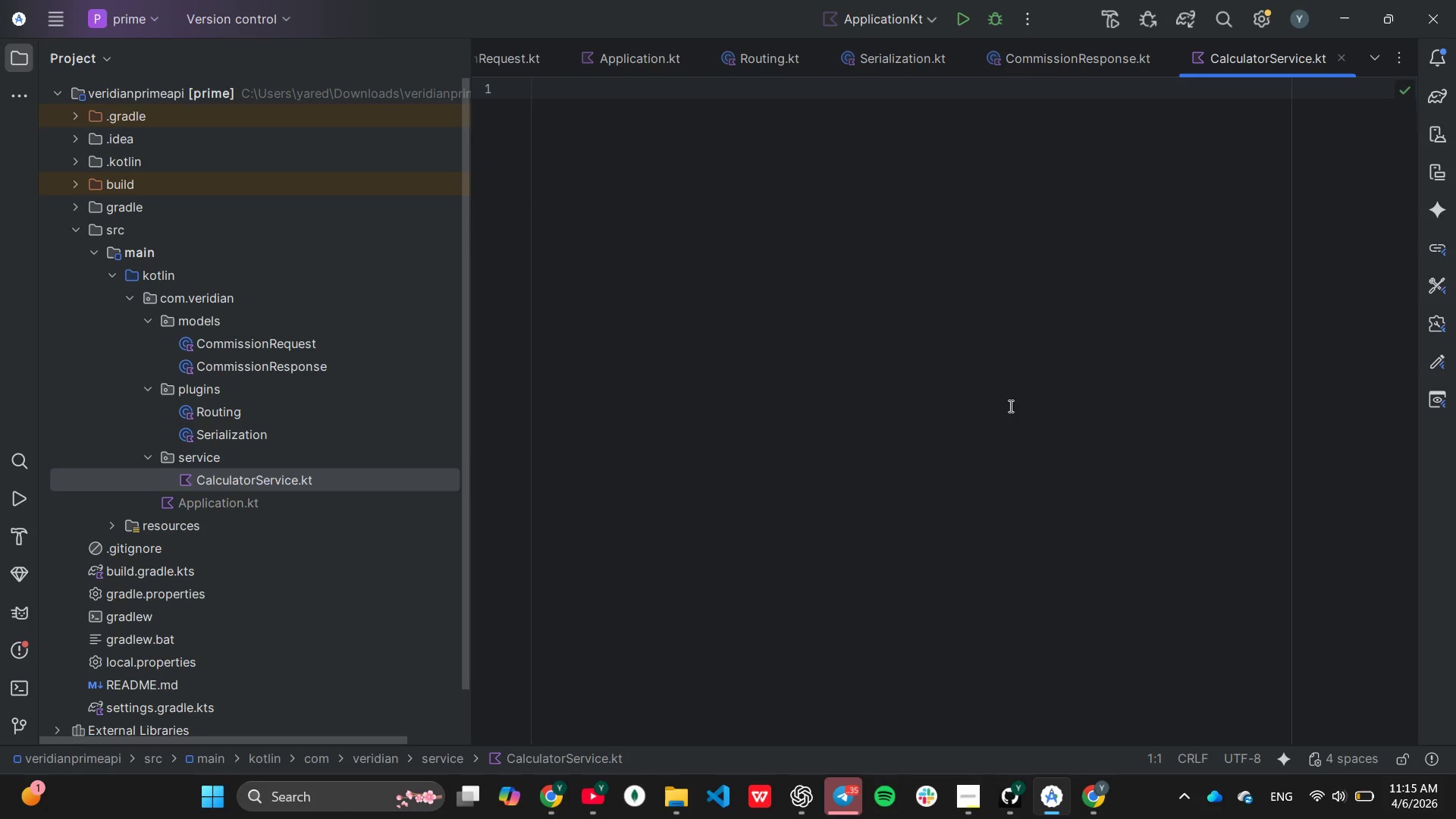 
wait(5.06)
 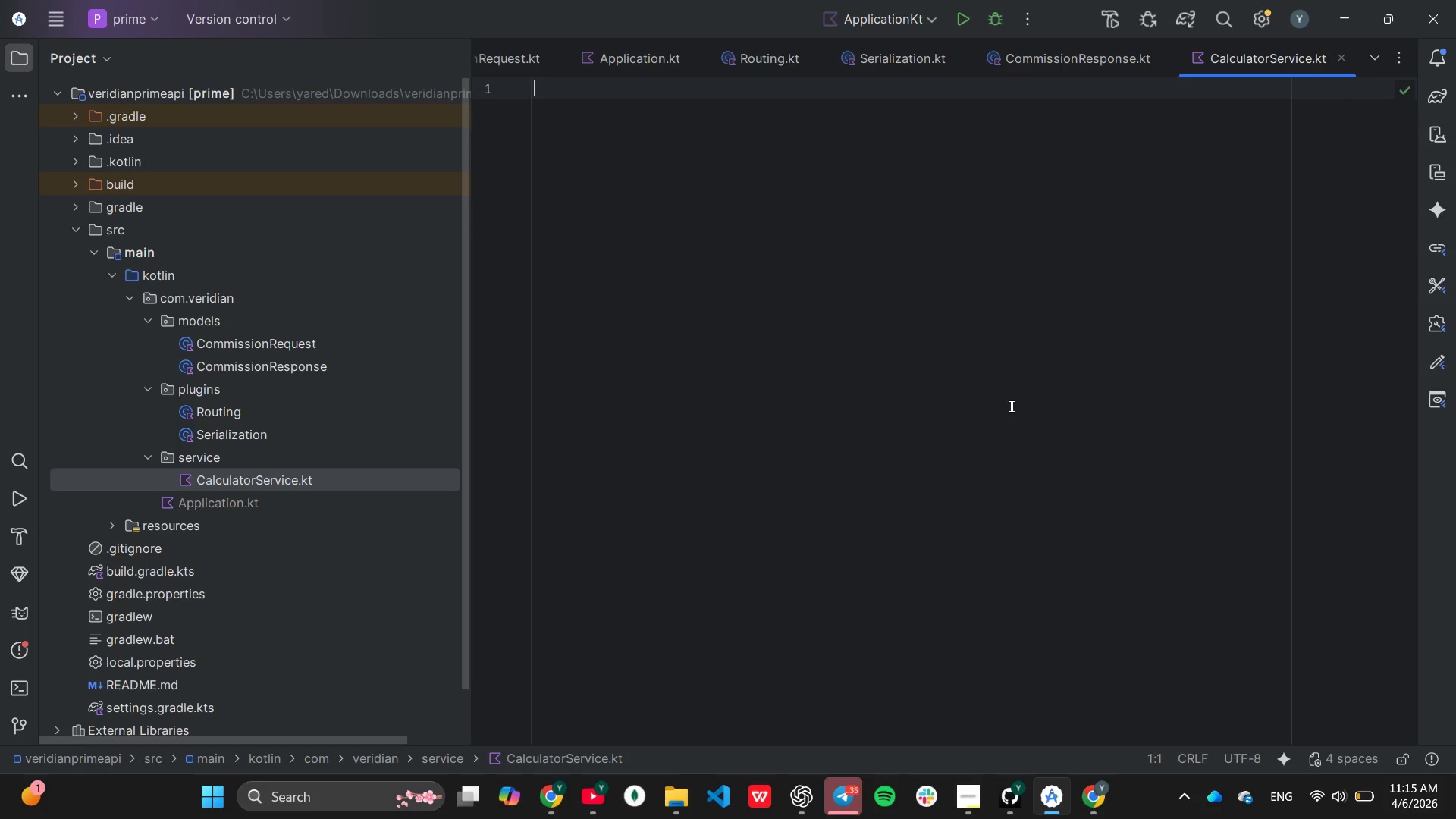 
type(pa)
 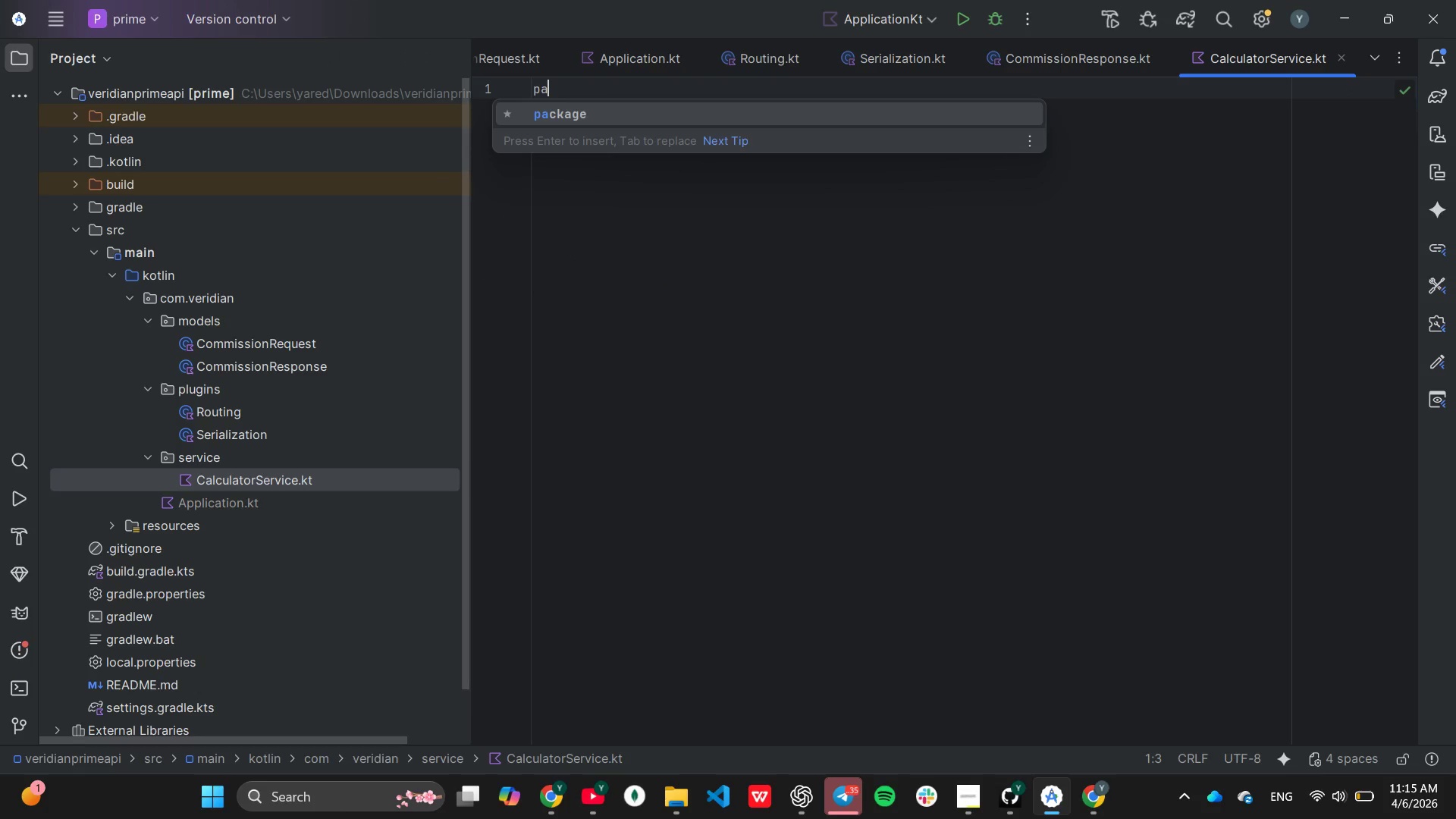 
key(Enter)
 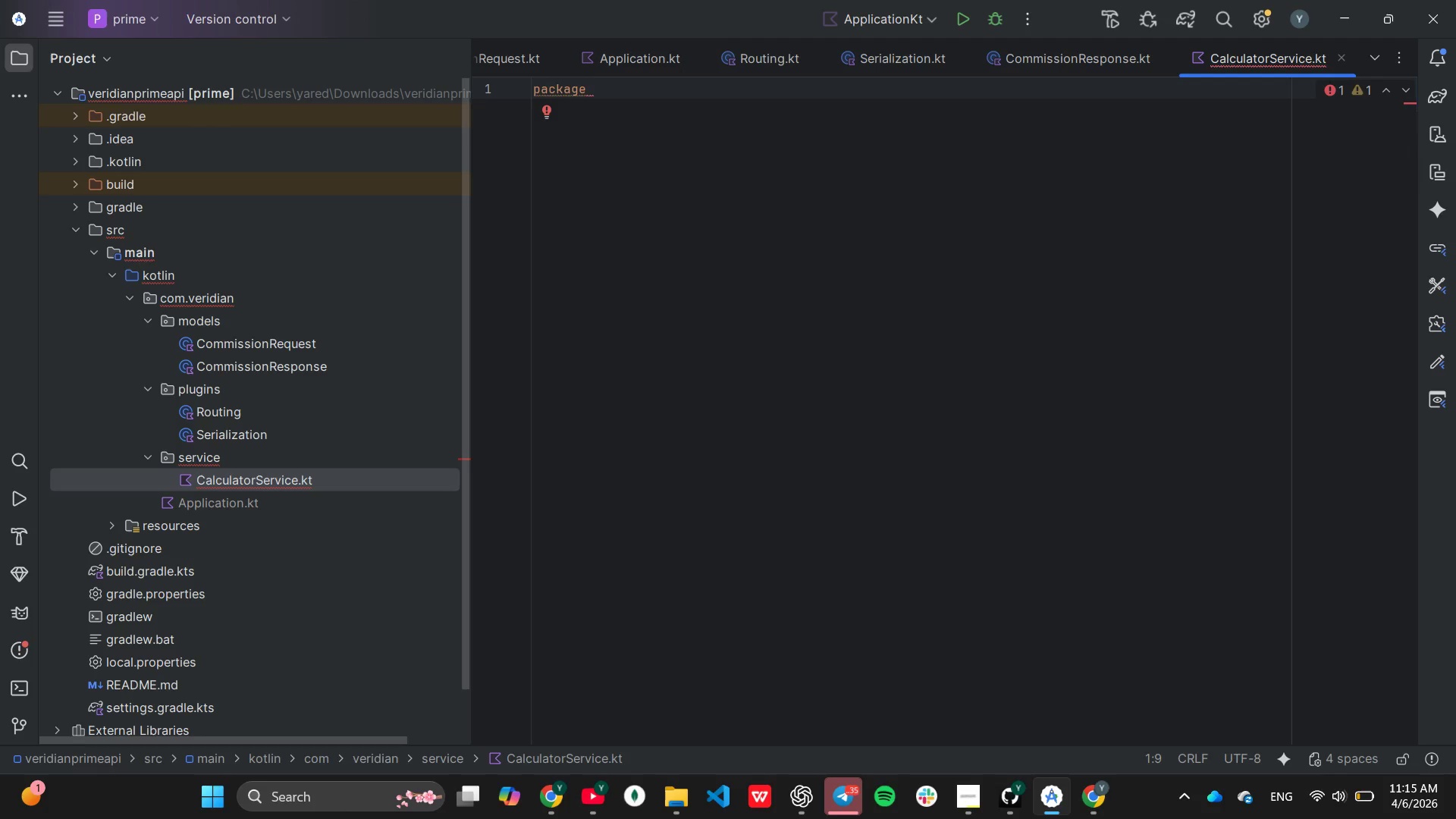 
type(com.)
 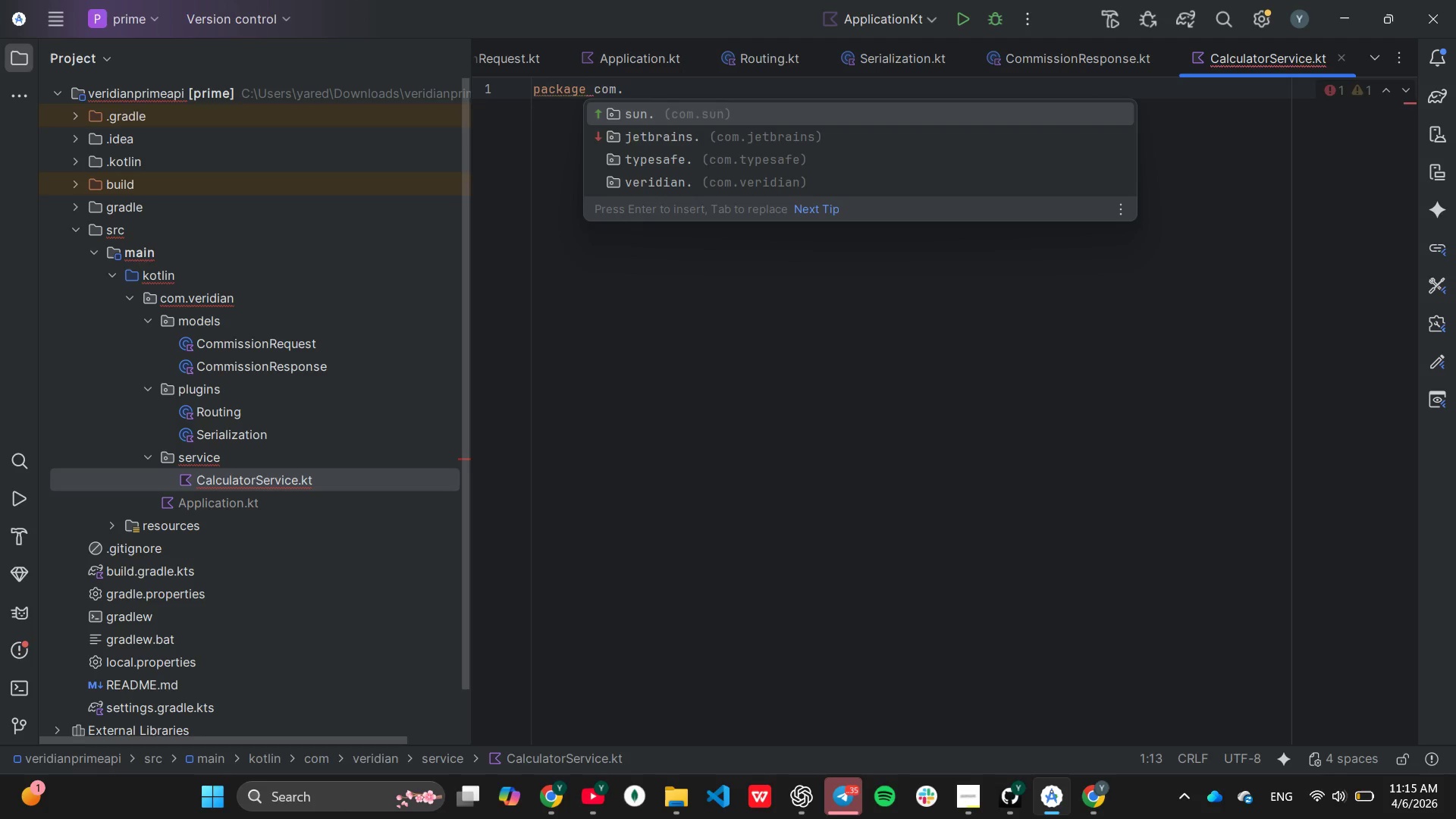 
key(ArrowDown)
 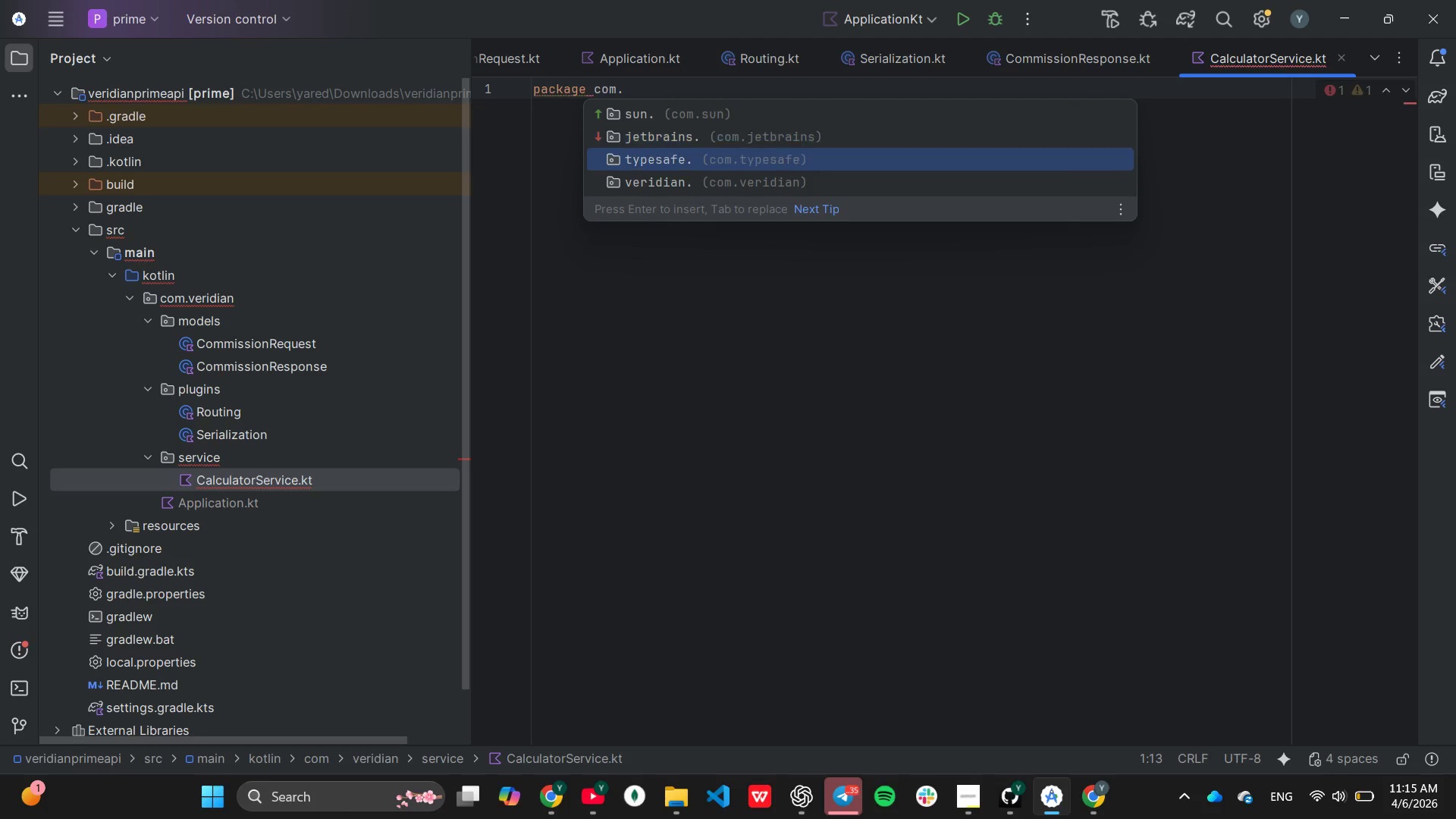 
key(ArrowDown)
 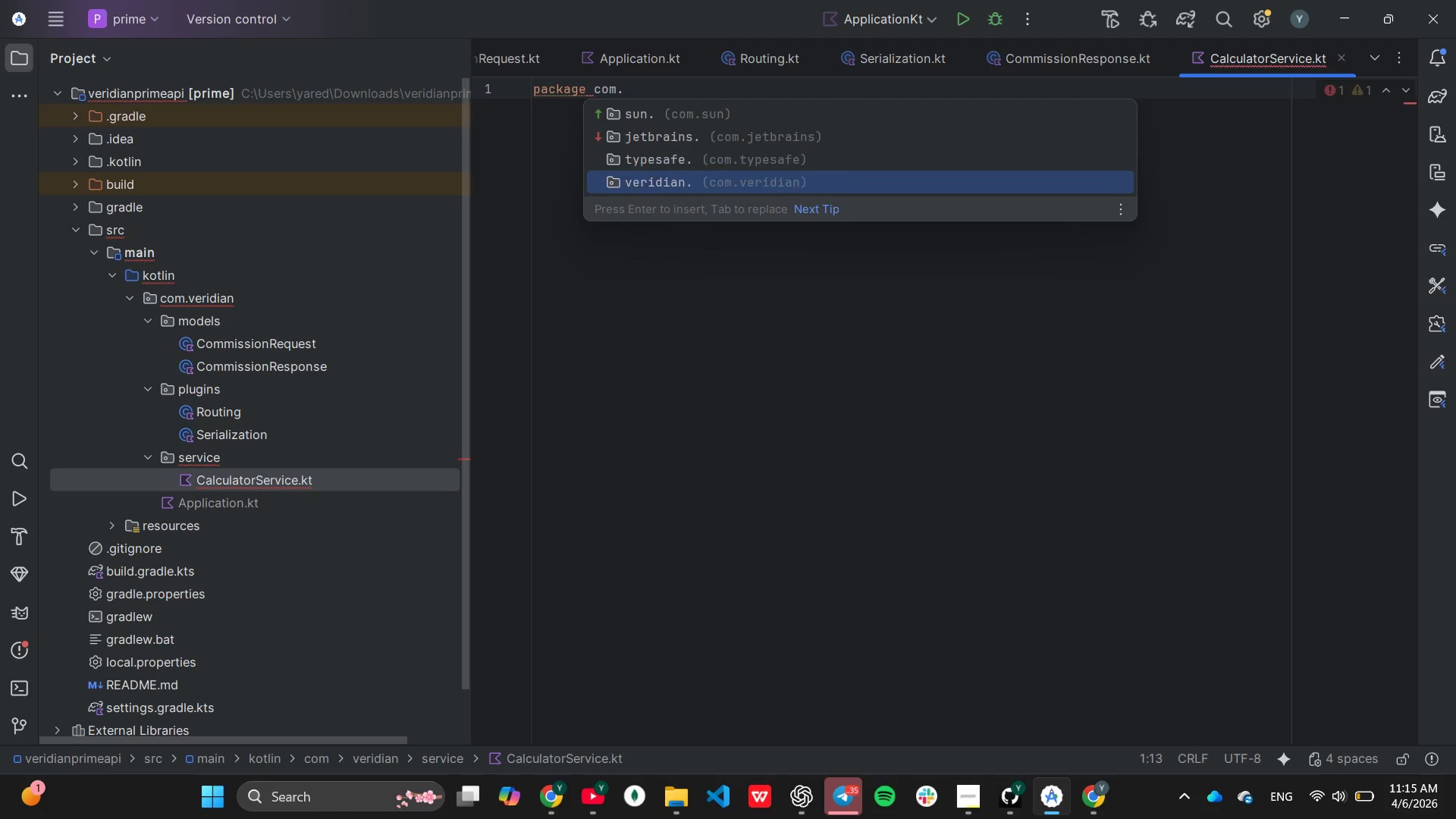 
key(ArrowDown)
 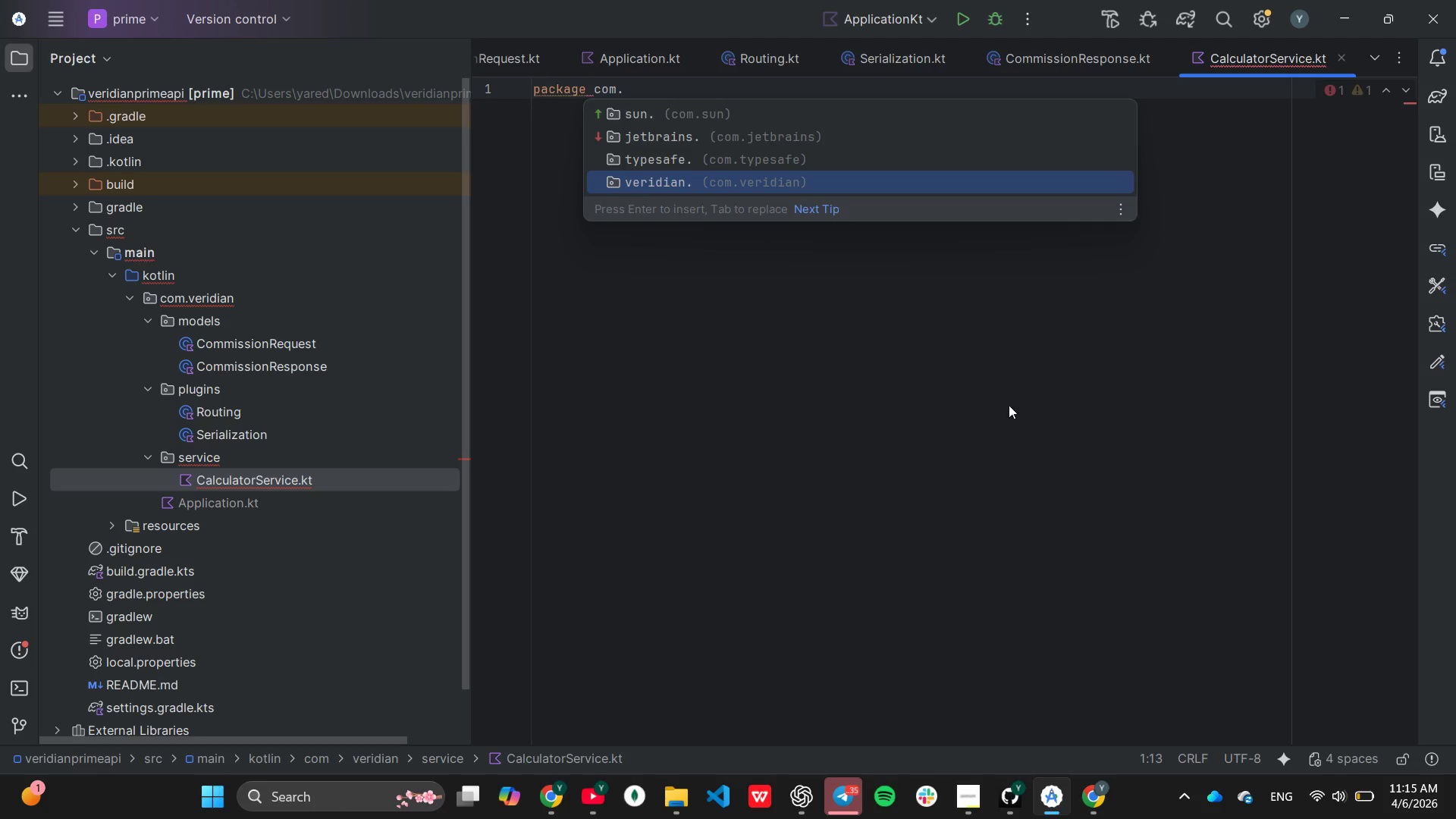 
key(Enter)
 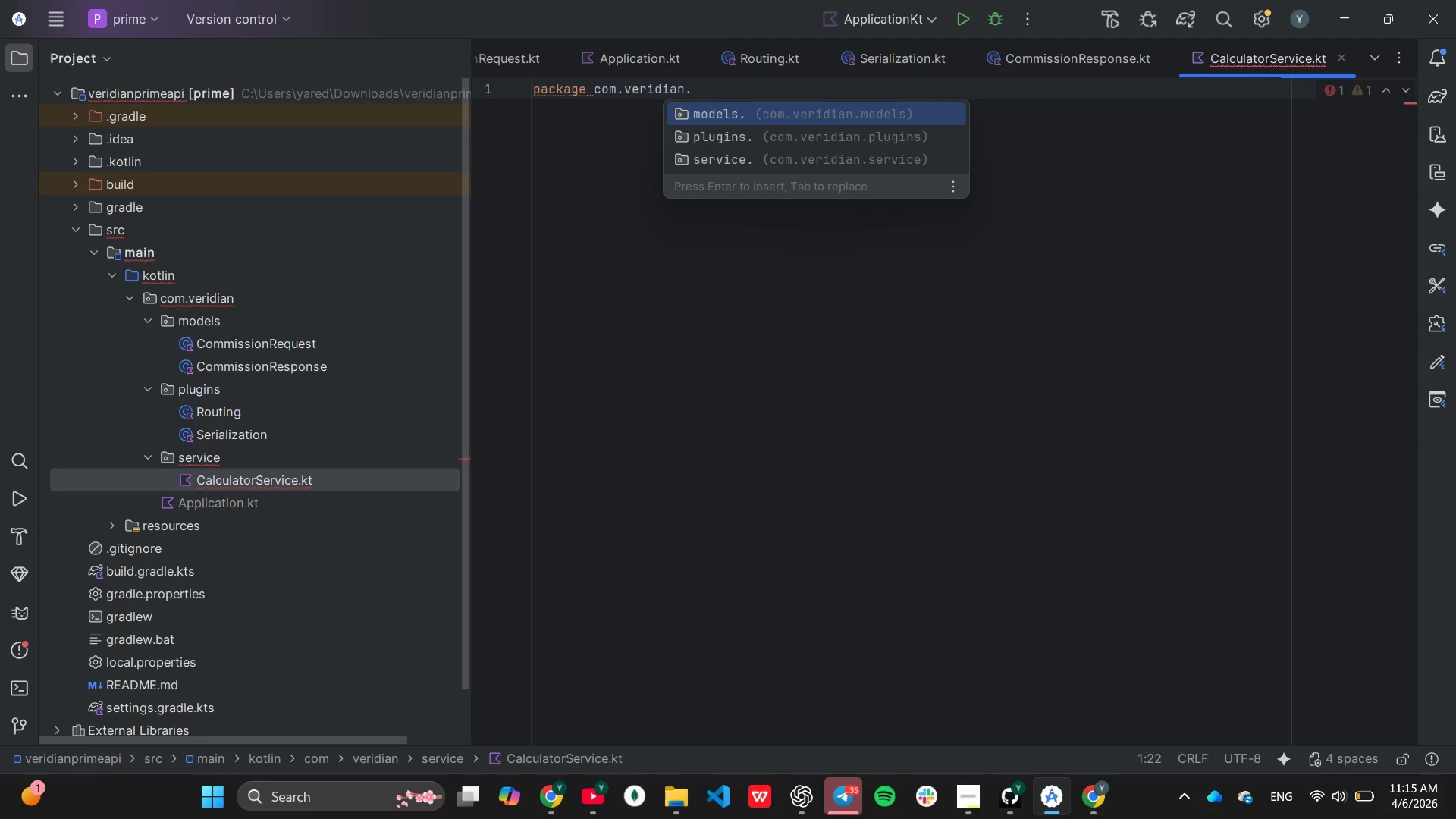 
key(ArrowDown)
 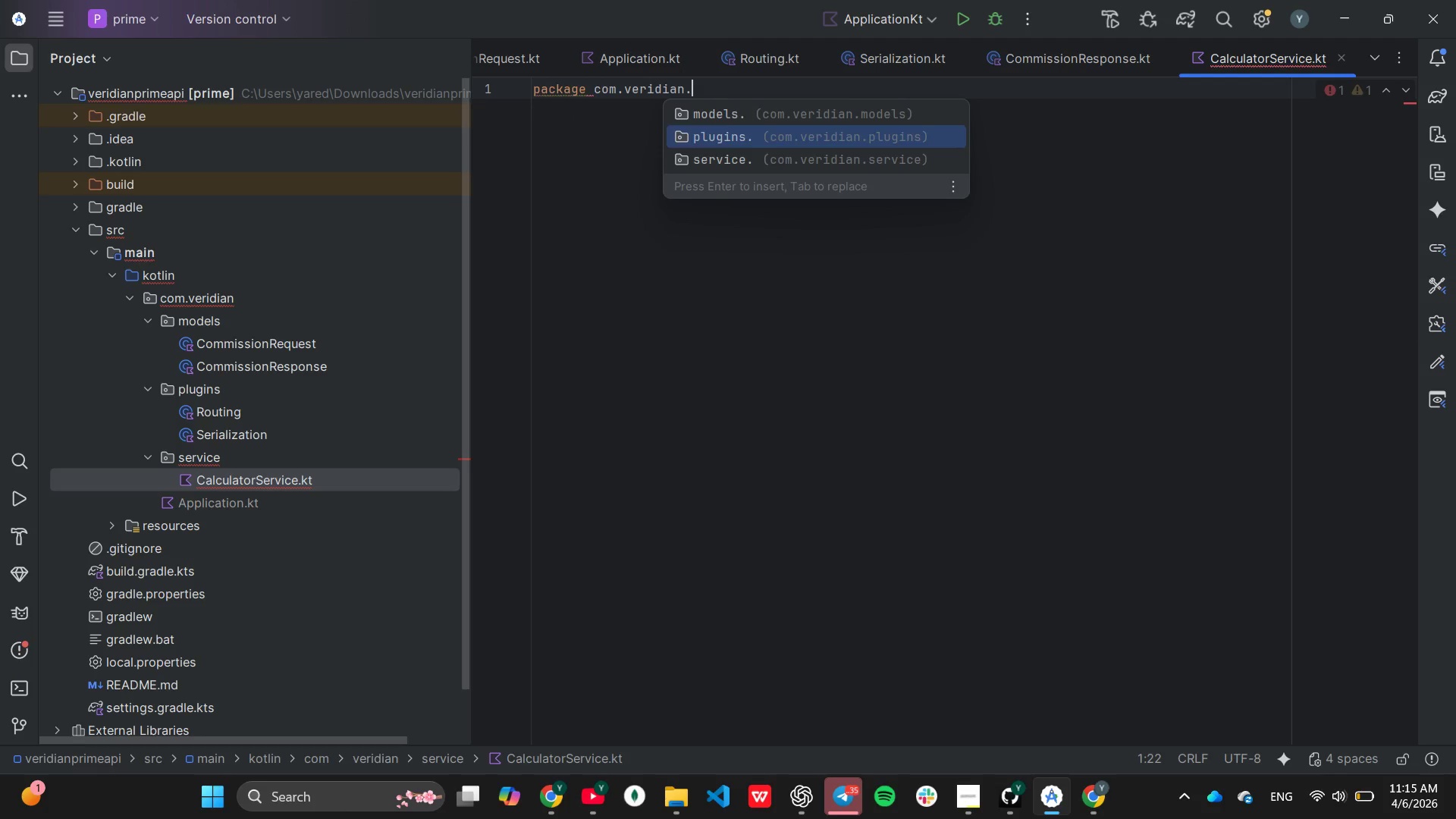 
key(ArrowDown)
 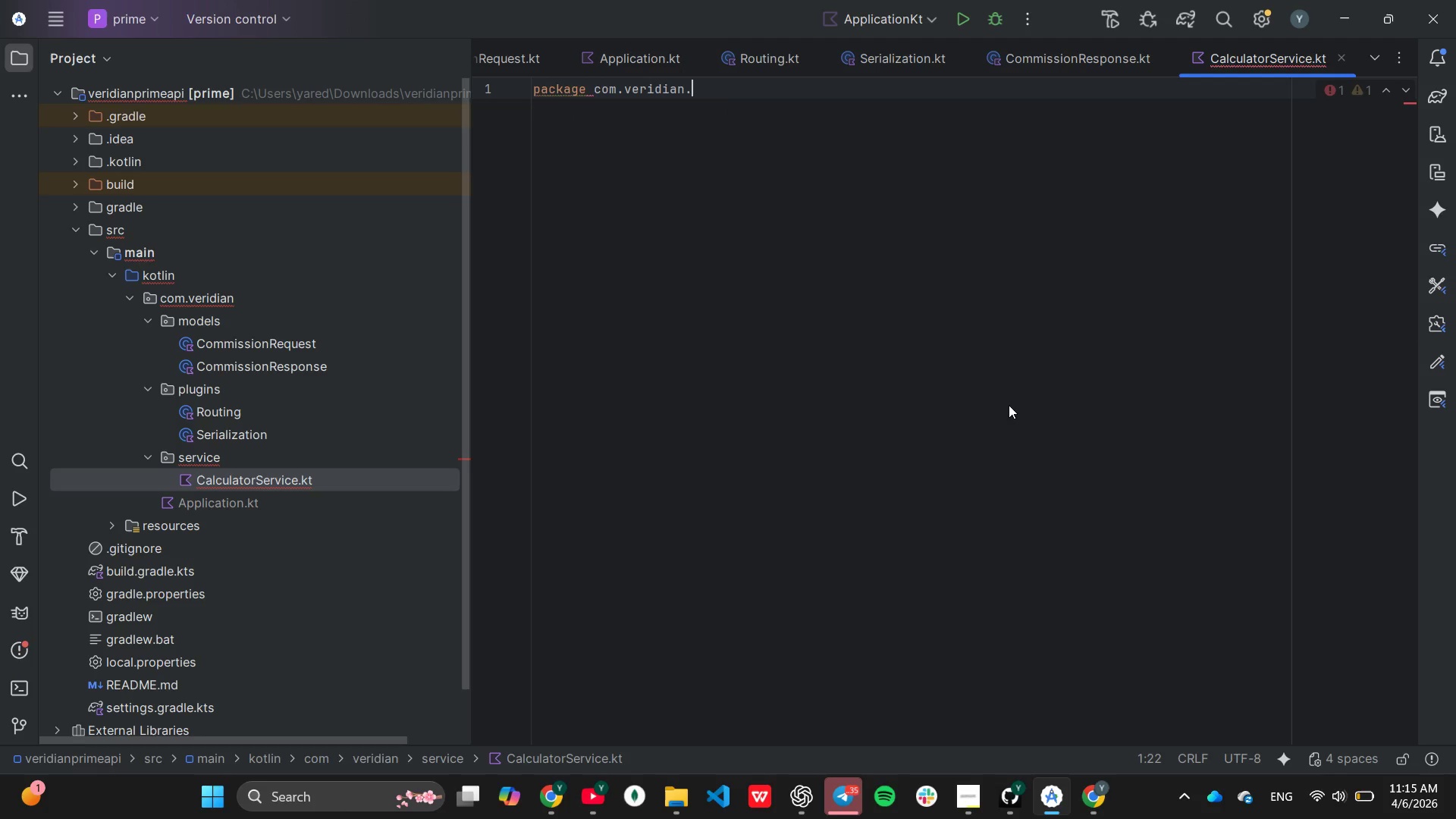 
key(Enter)
 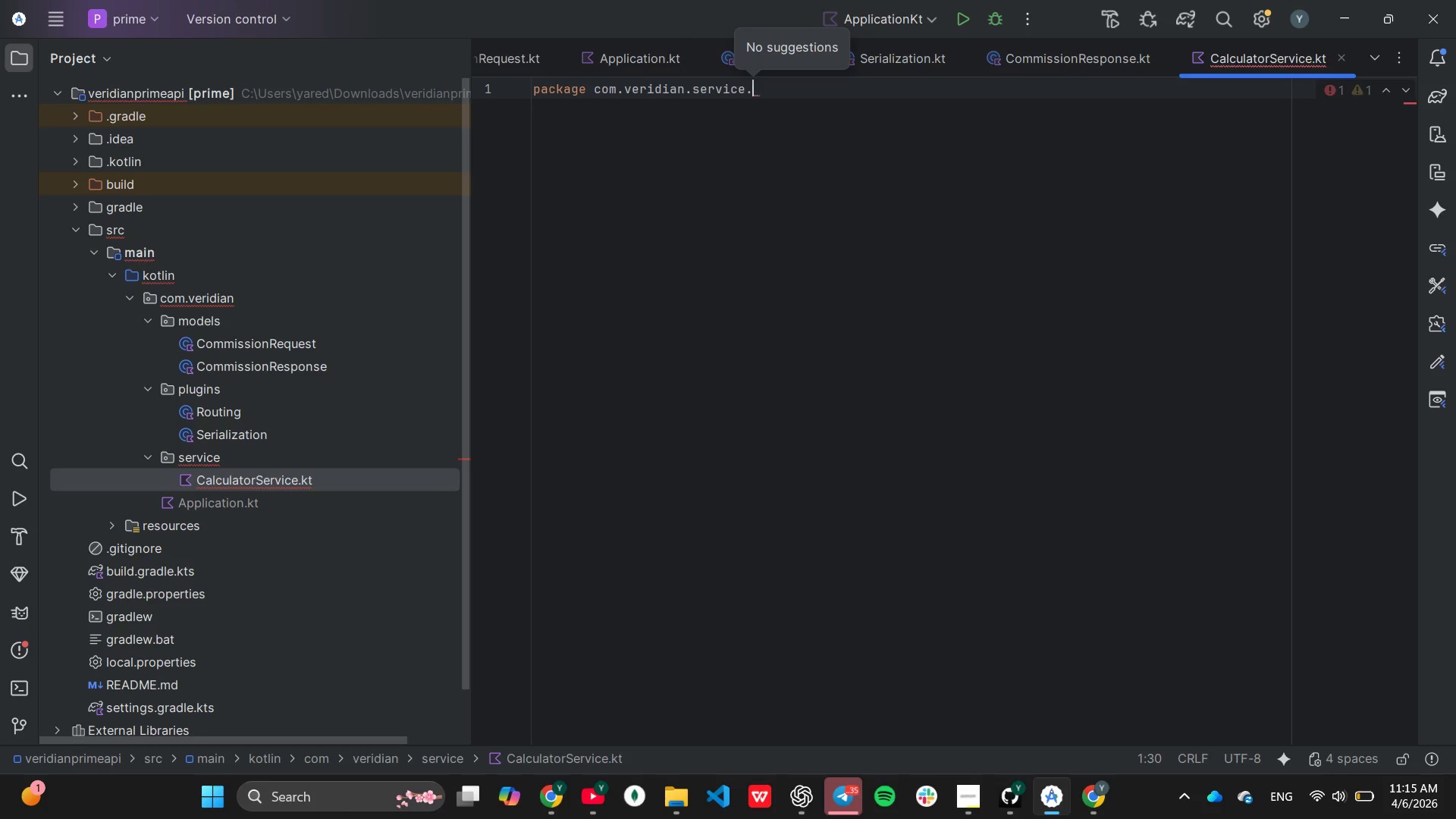 
key(Backspace)
 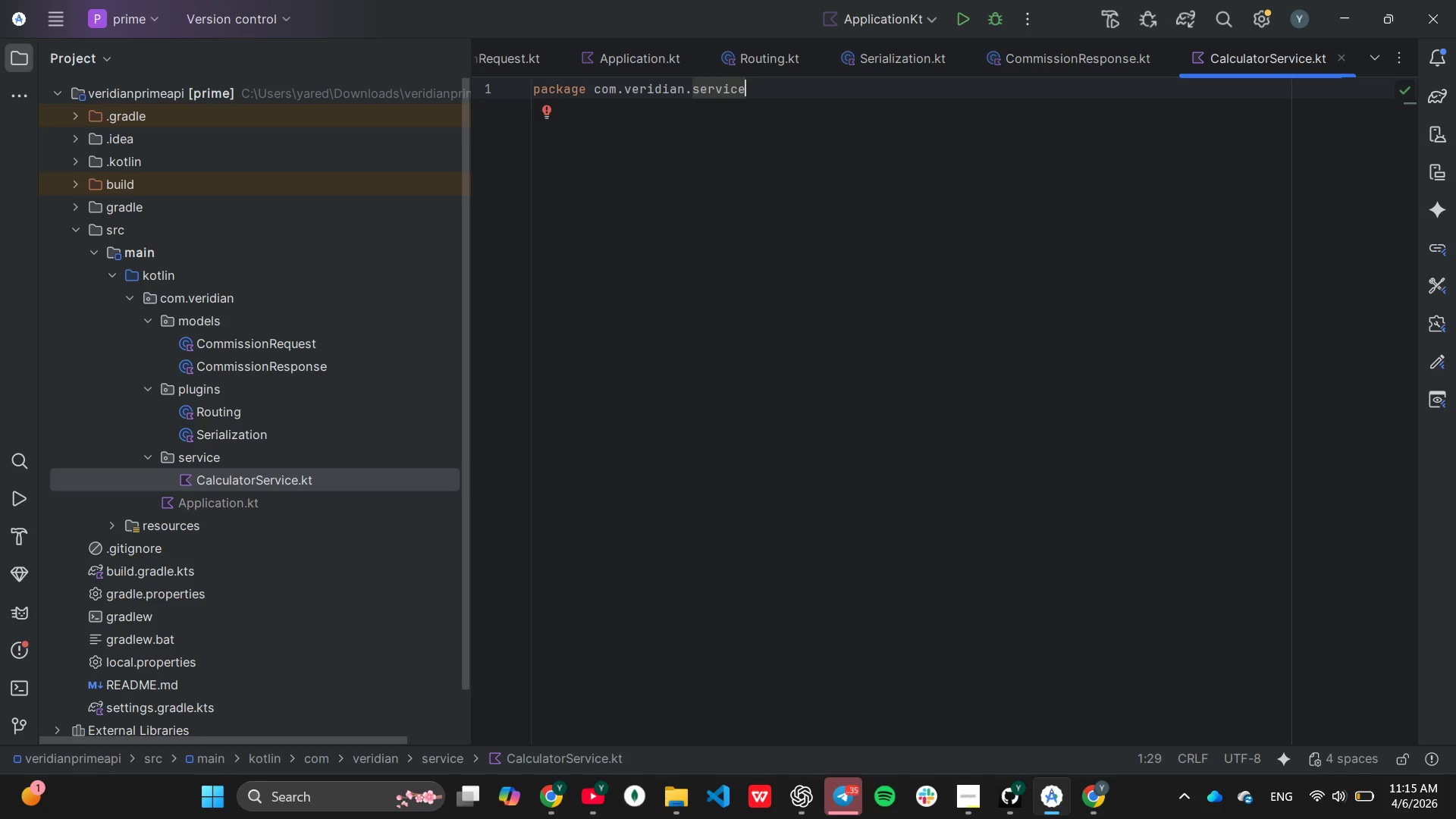 
key(Enter)
 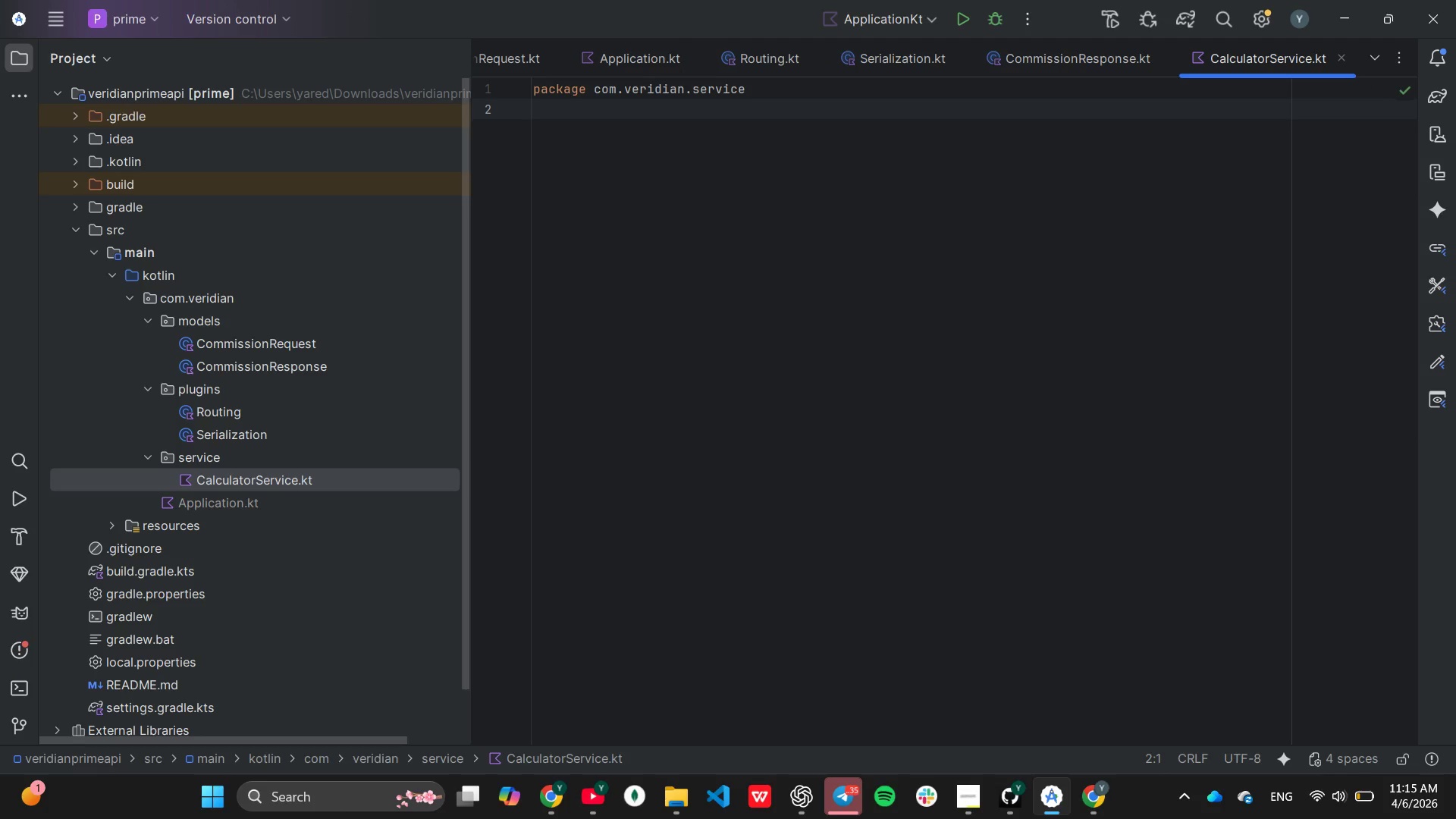 
type(import com.)
 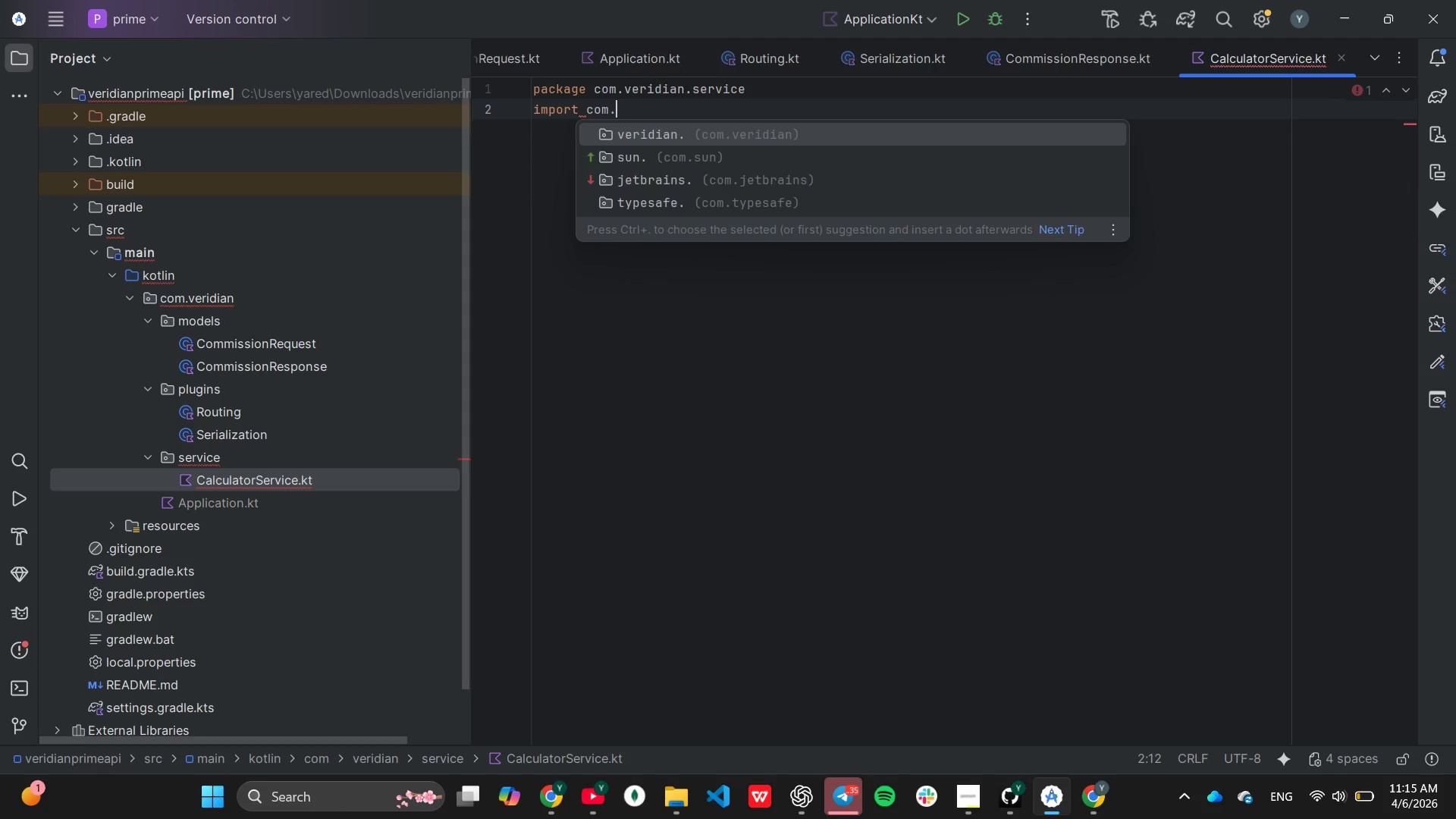 
key(Enter)
 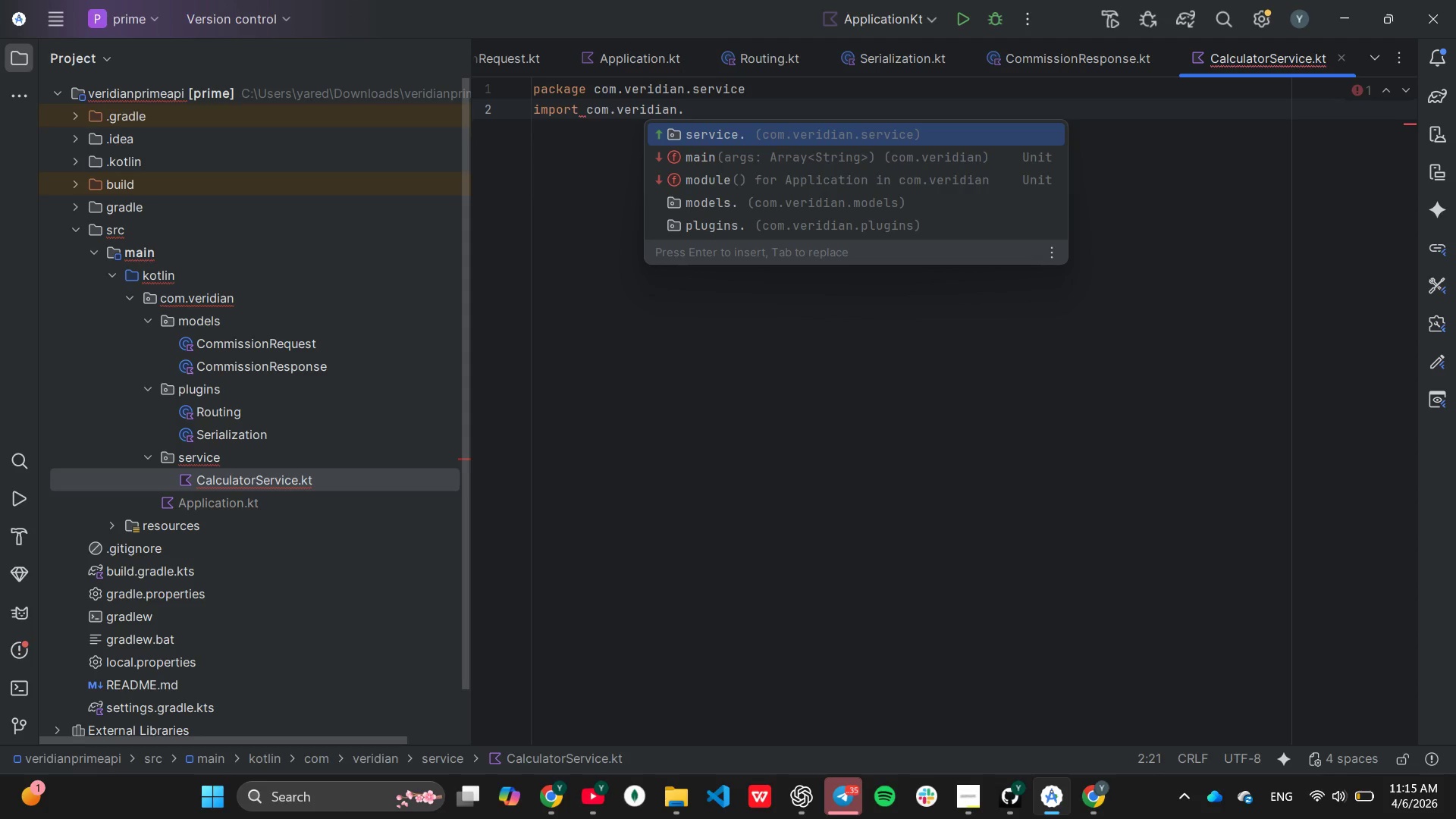 
key(ArrowDown)
 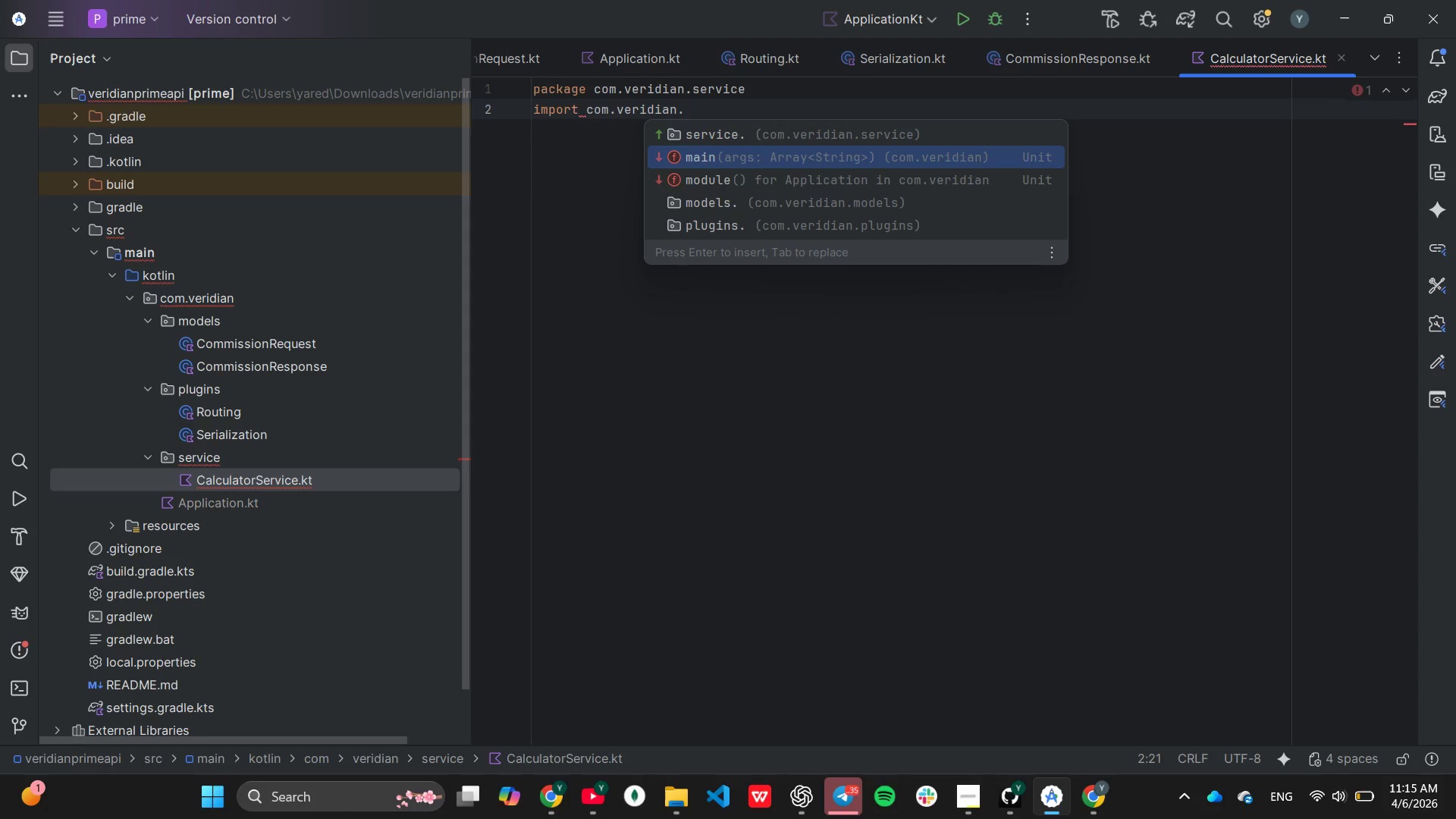 
key(ArrowDown)
 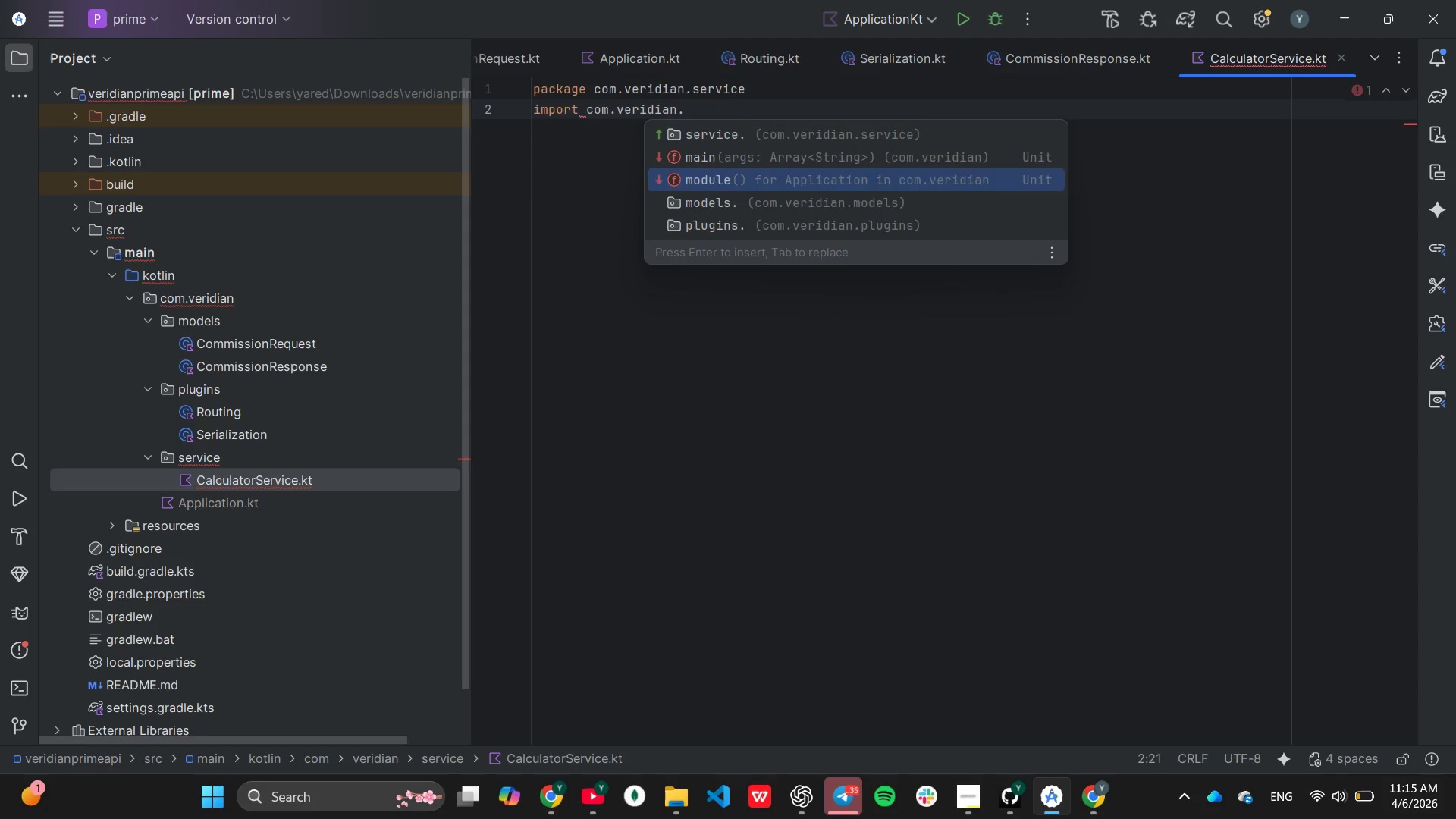 
key(ArrowDown)
 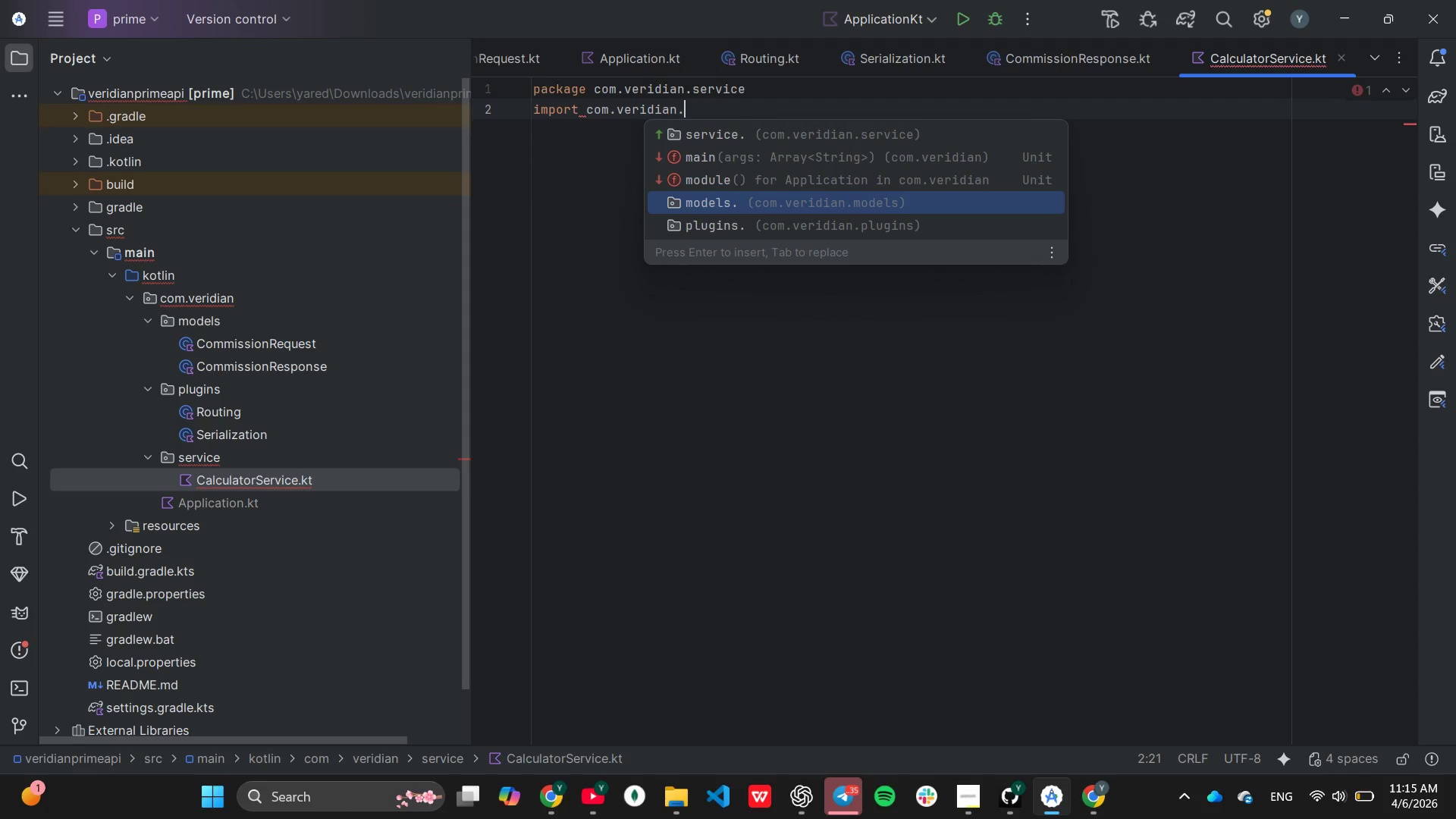 
key(ArrowUp)
 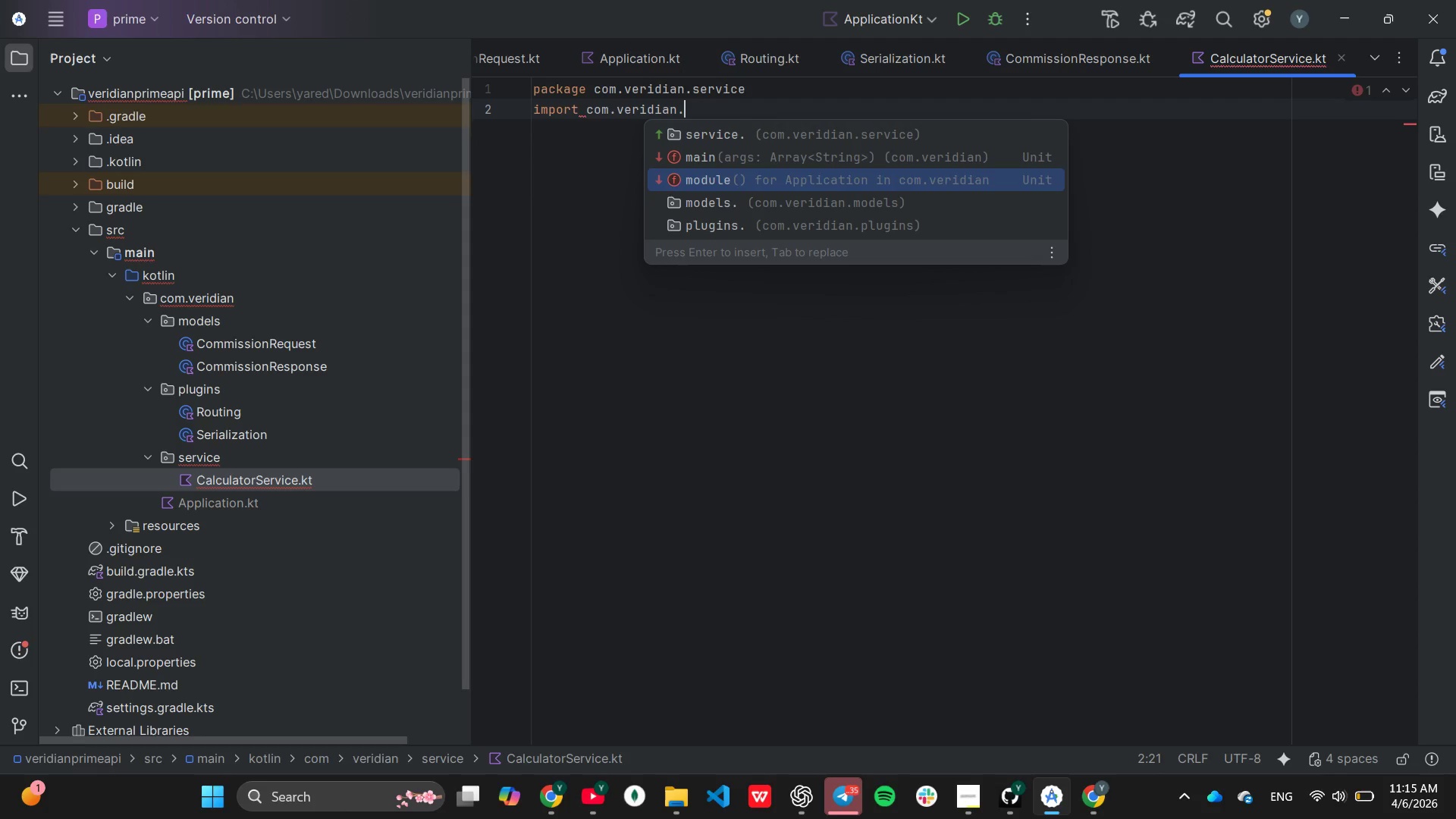 
key(ArrowDown)
 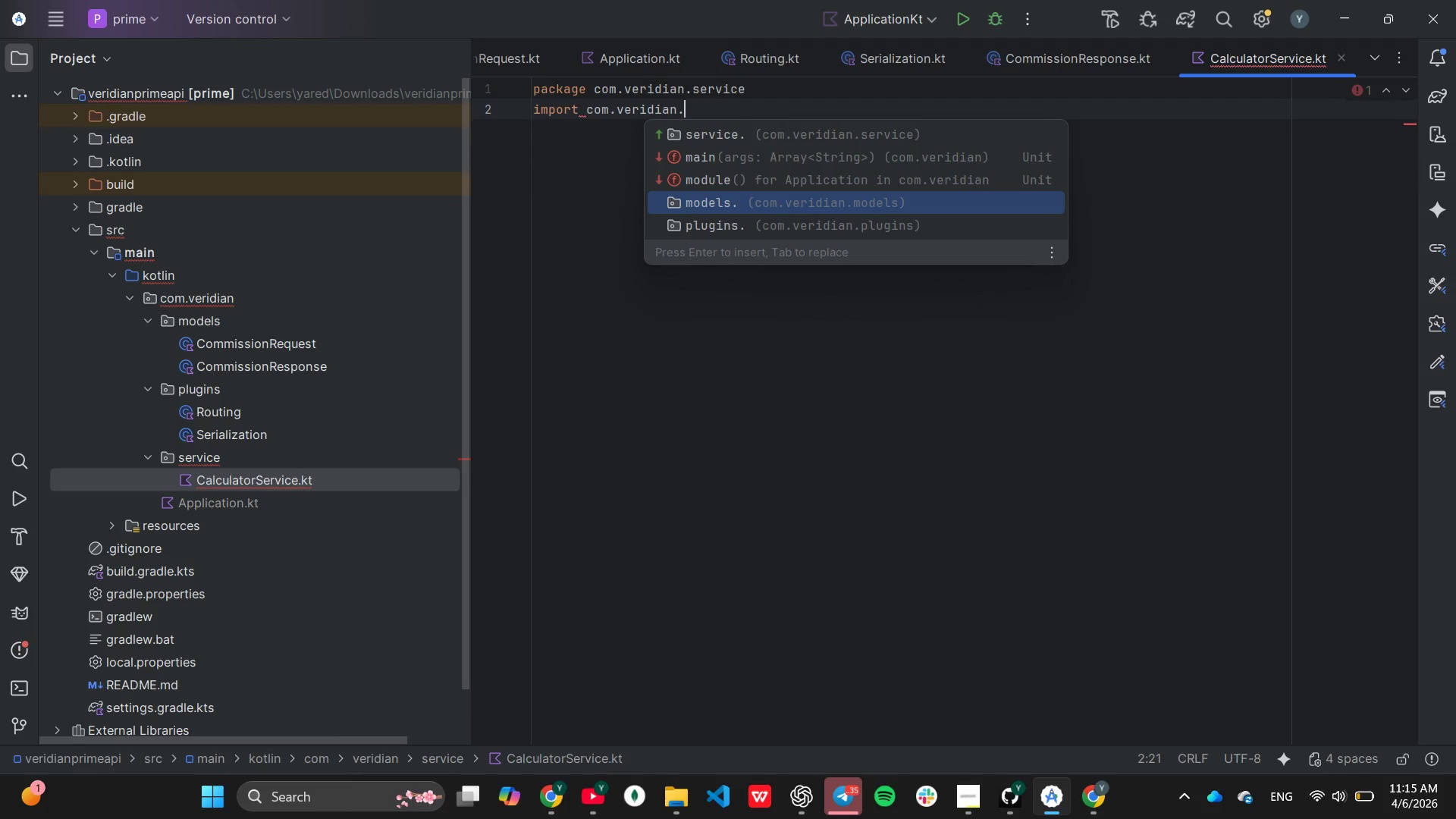 
key(Enter)
 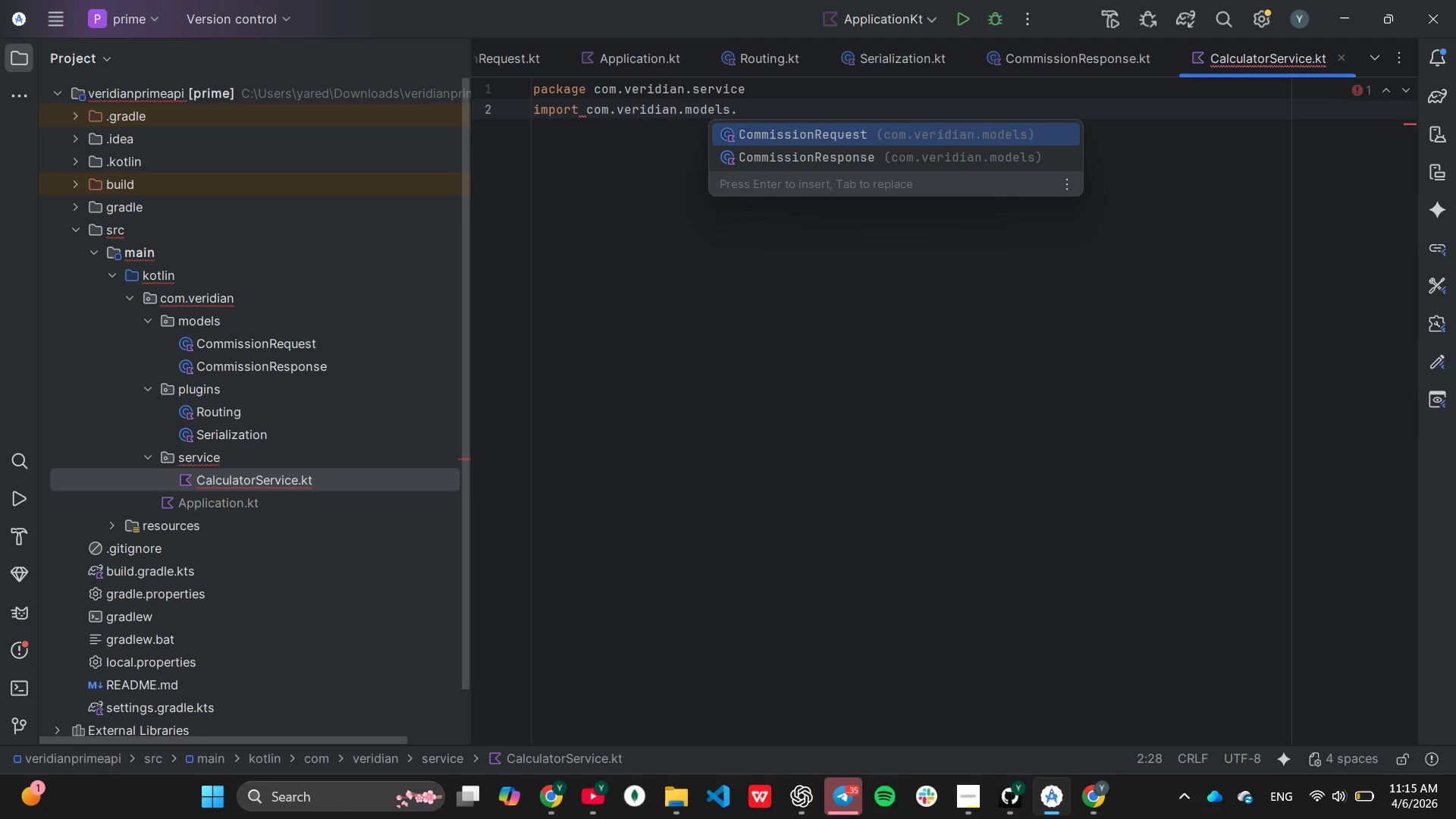 
key(Enter)
 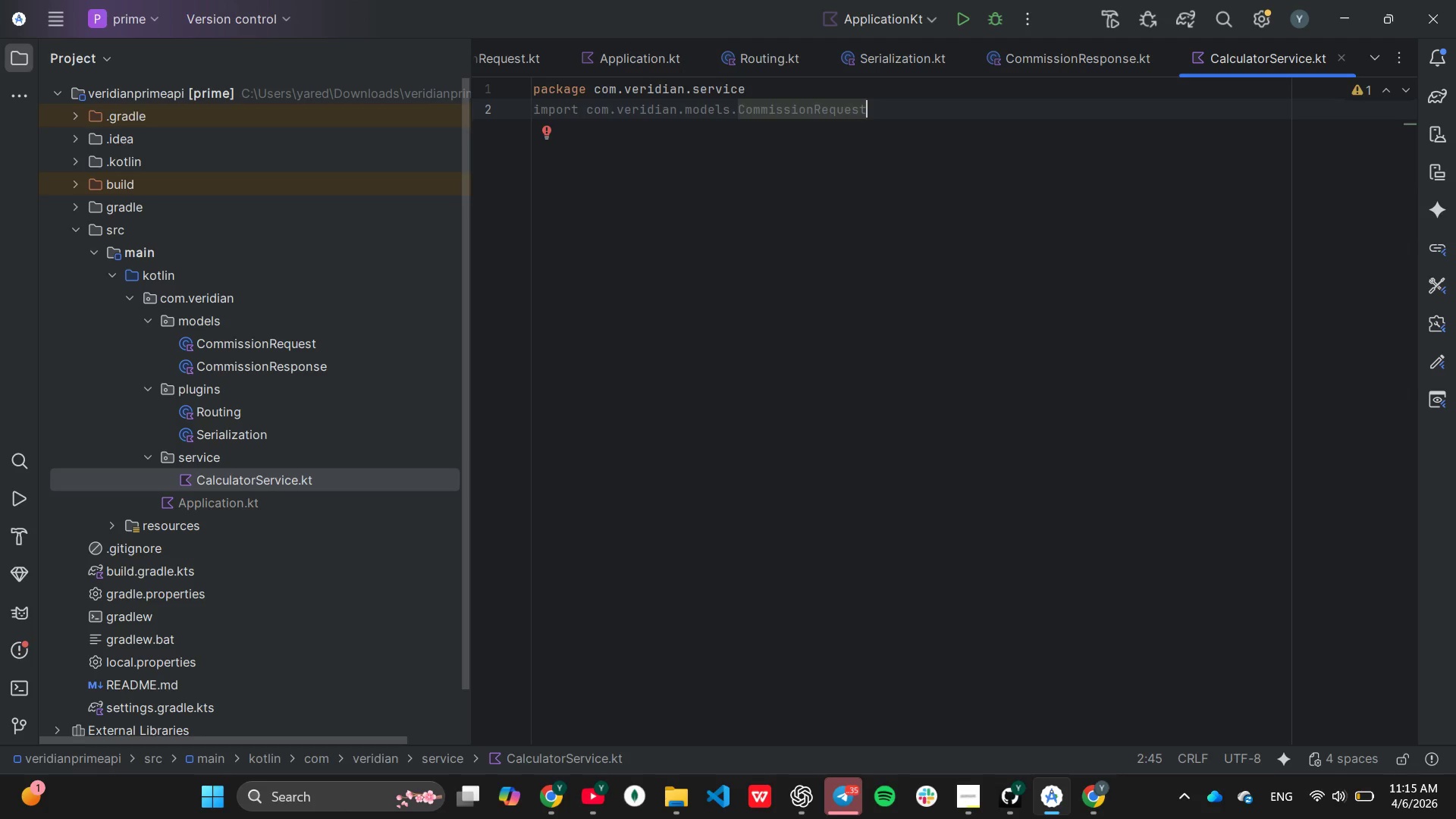 
key(Control+C)
 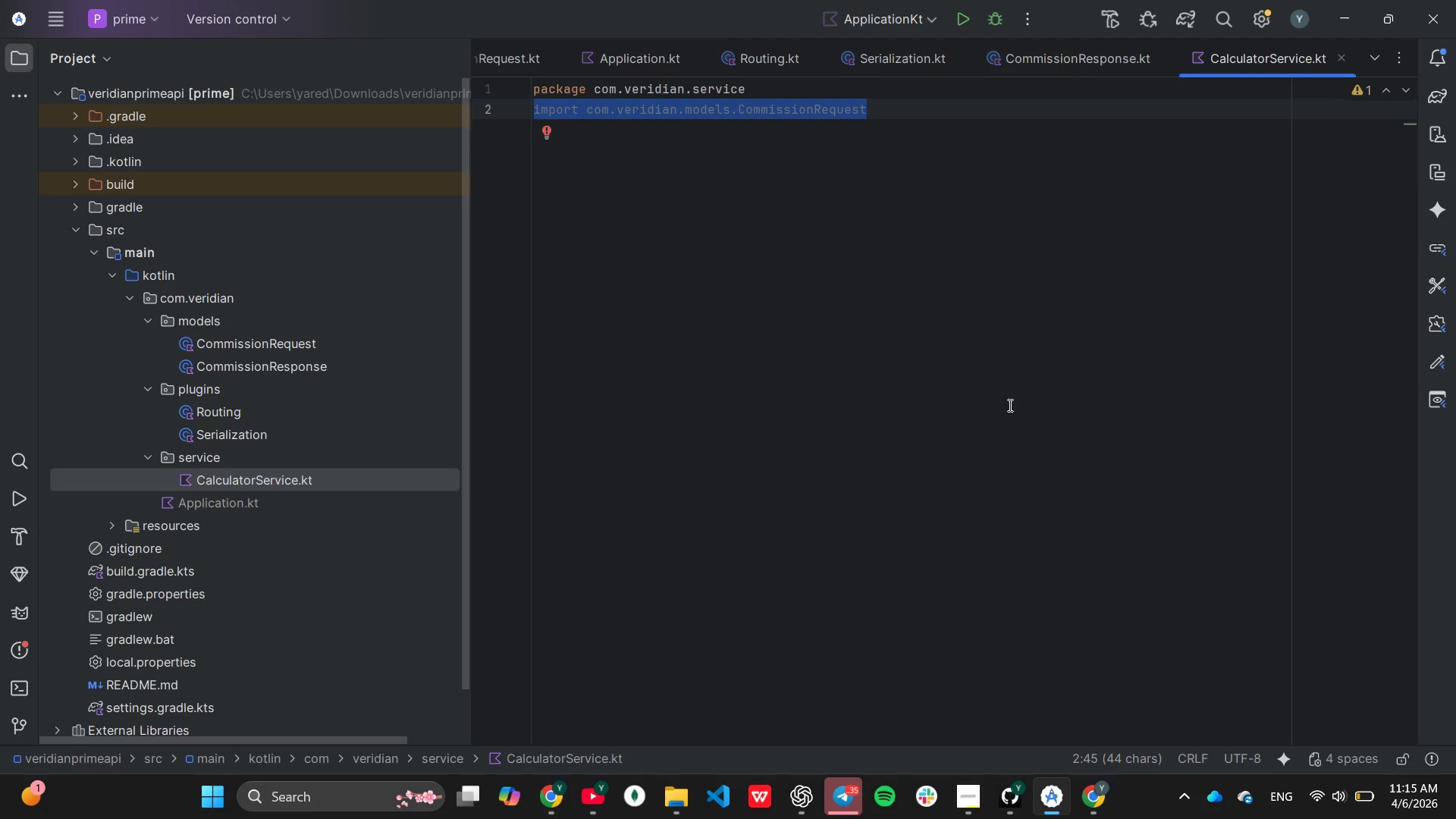 
key(Control+V)
 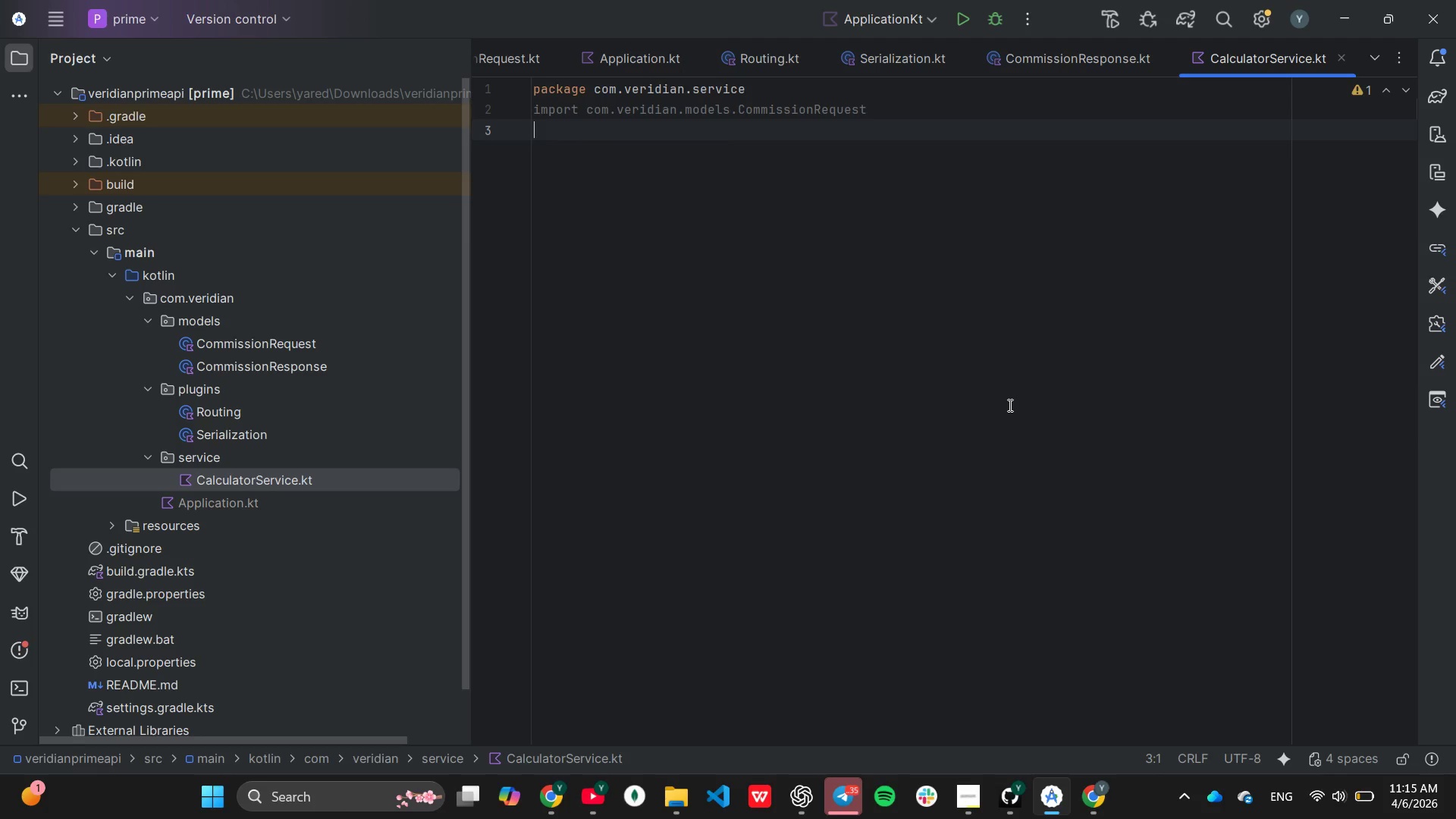 
key(Control+V)
 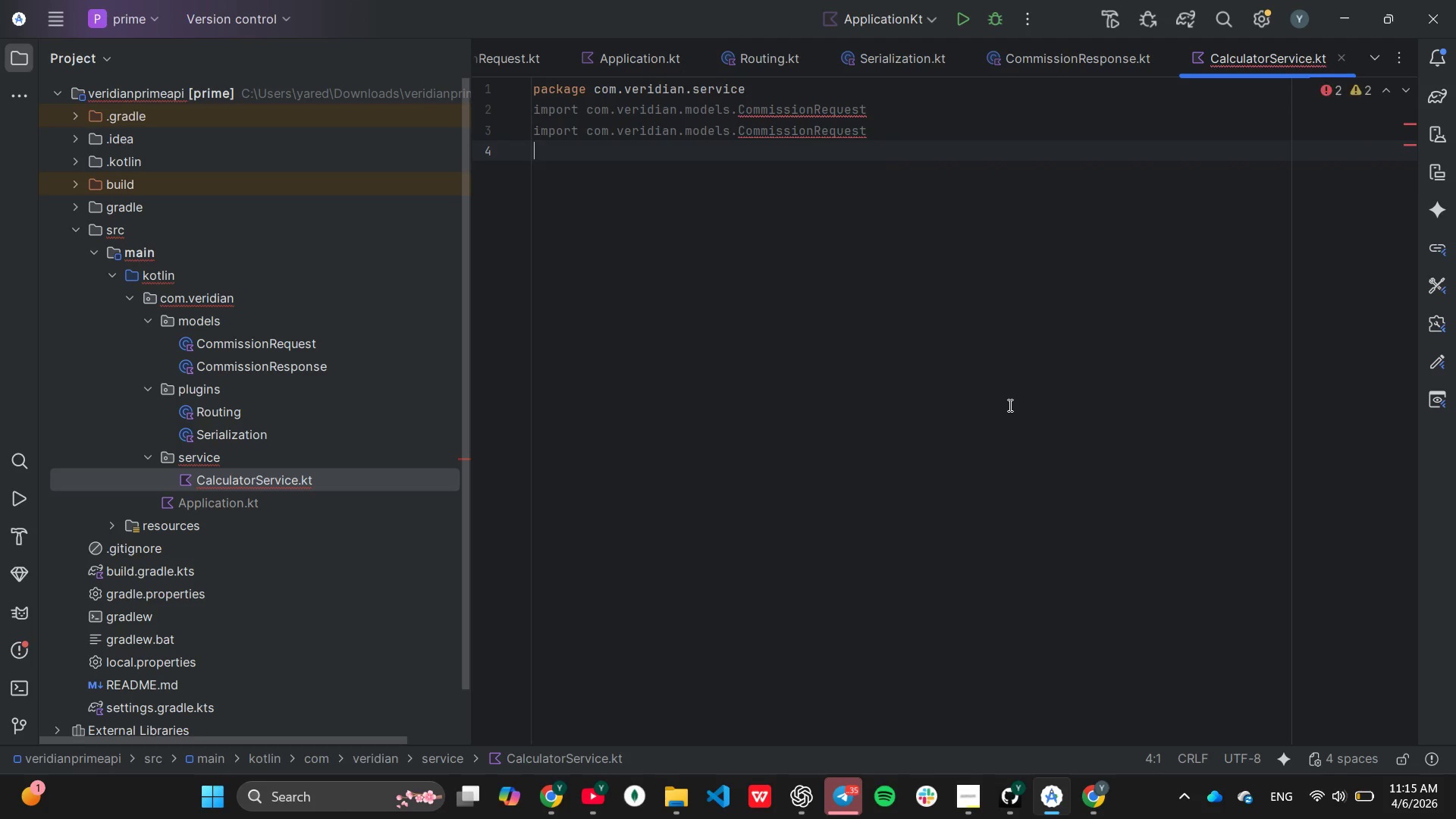 
key(ArrowLeft)
 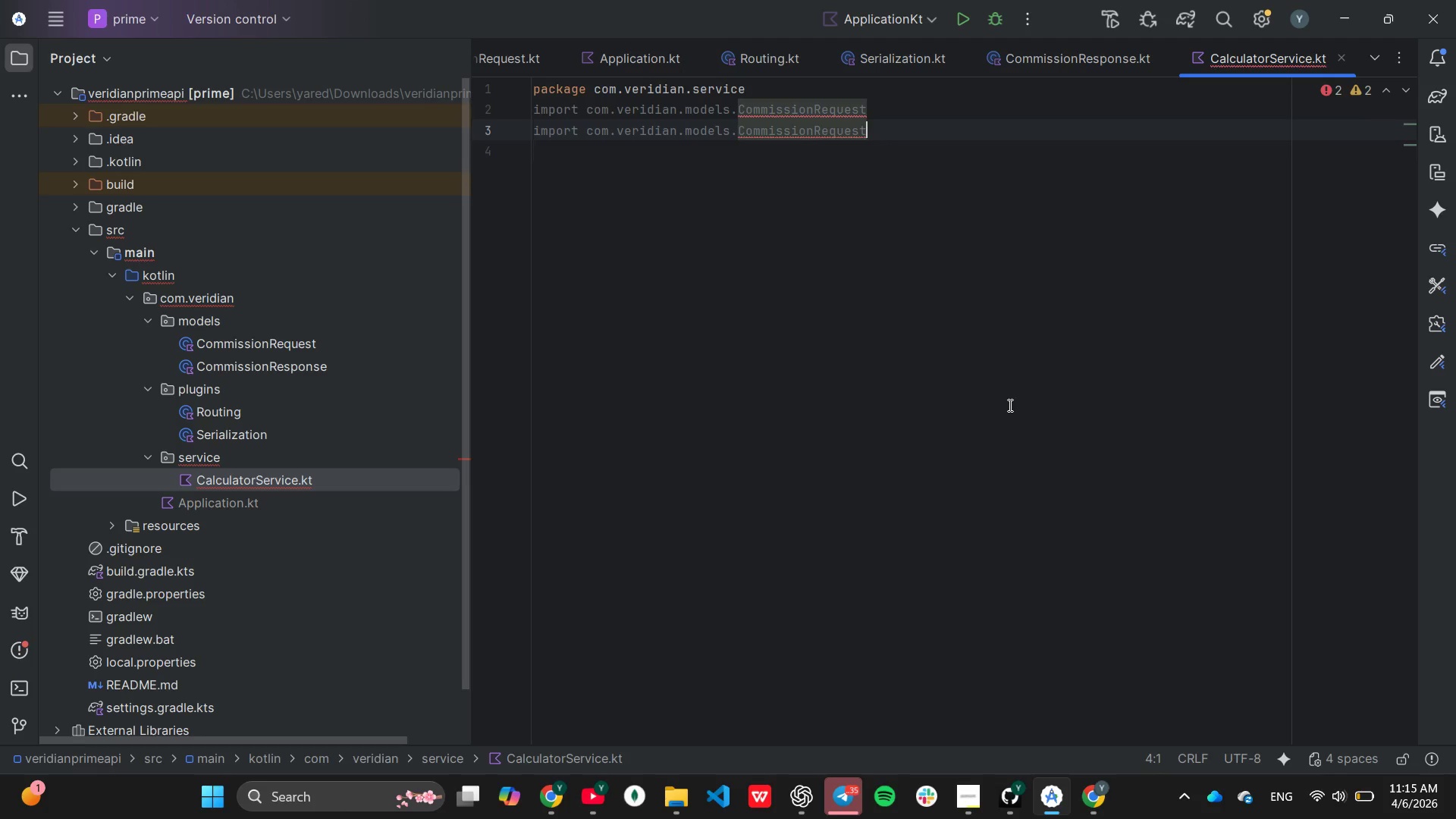 
hold_key(key=Backspace, duration=0.75)
 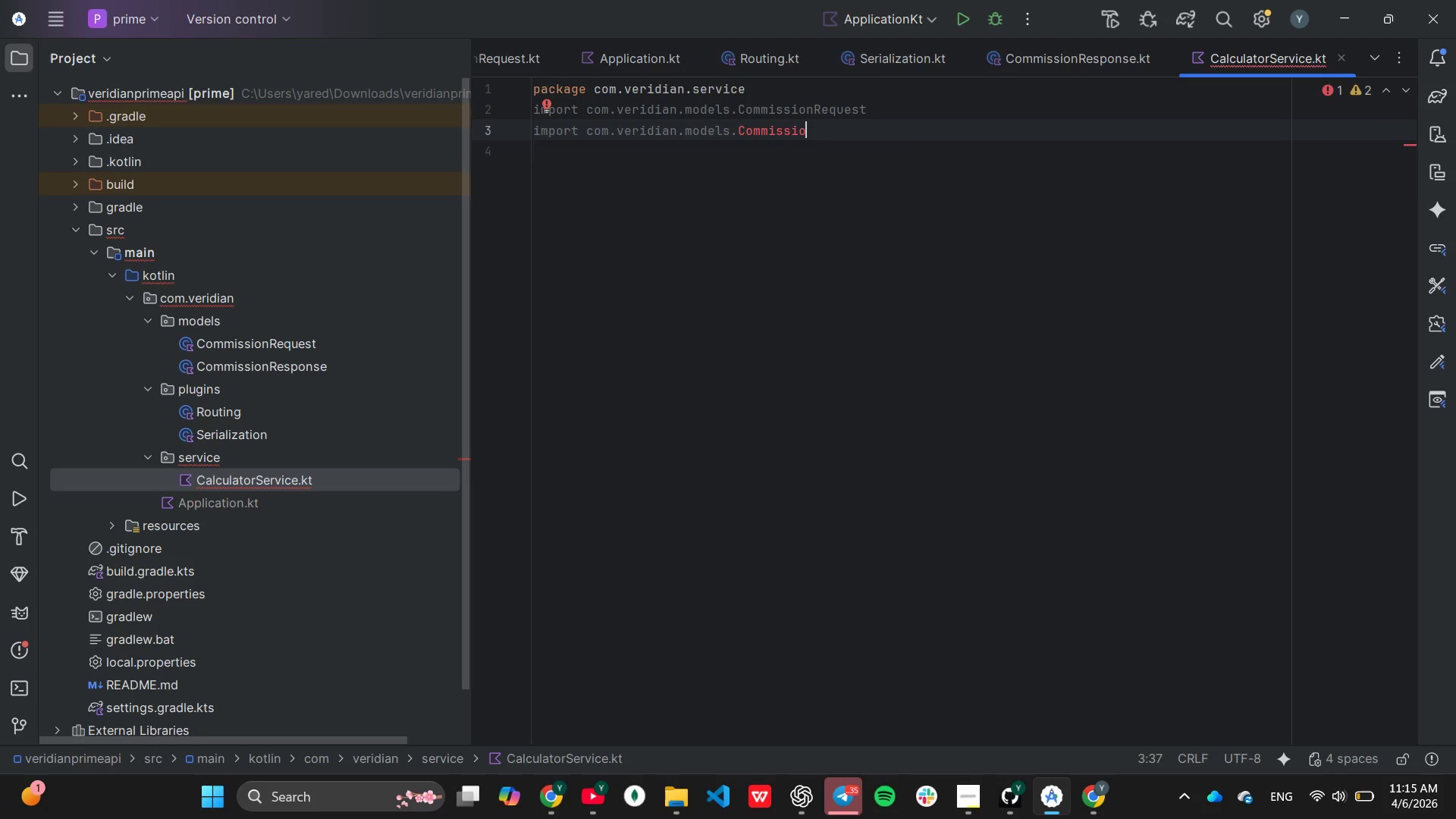 
key(N)
 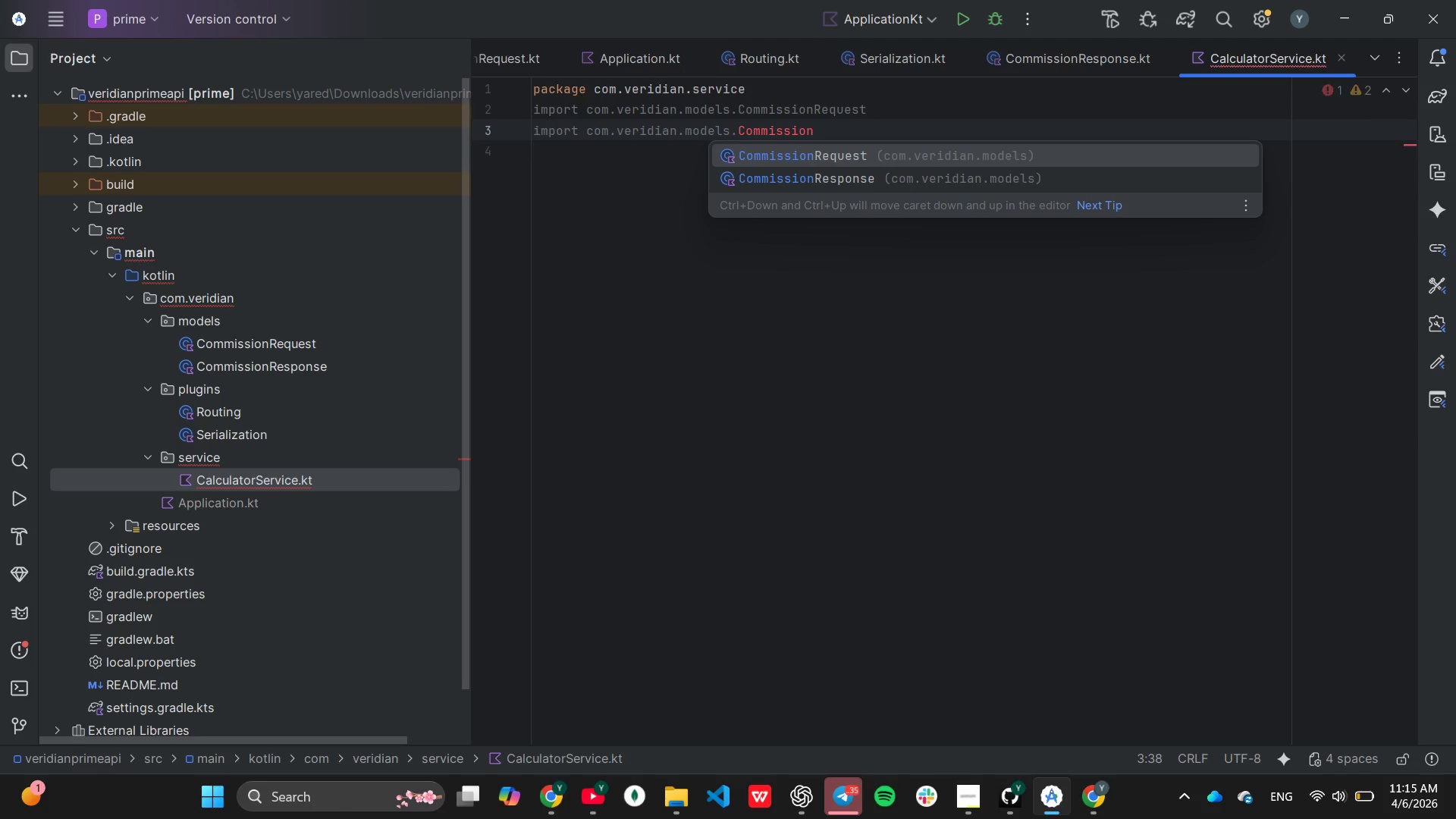 
key(ArrowDown)
 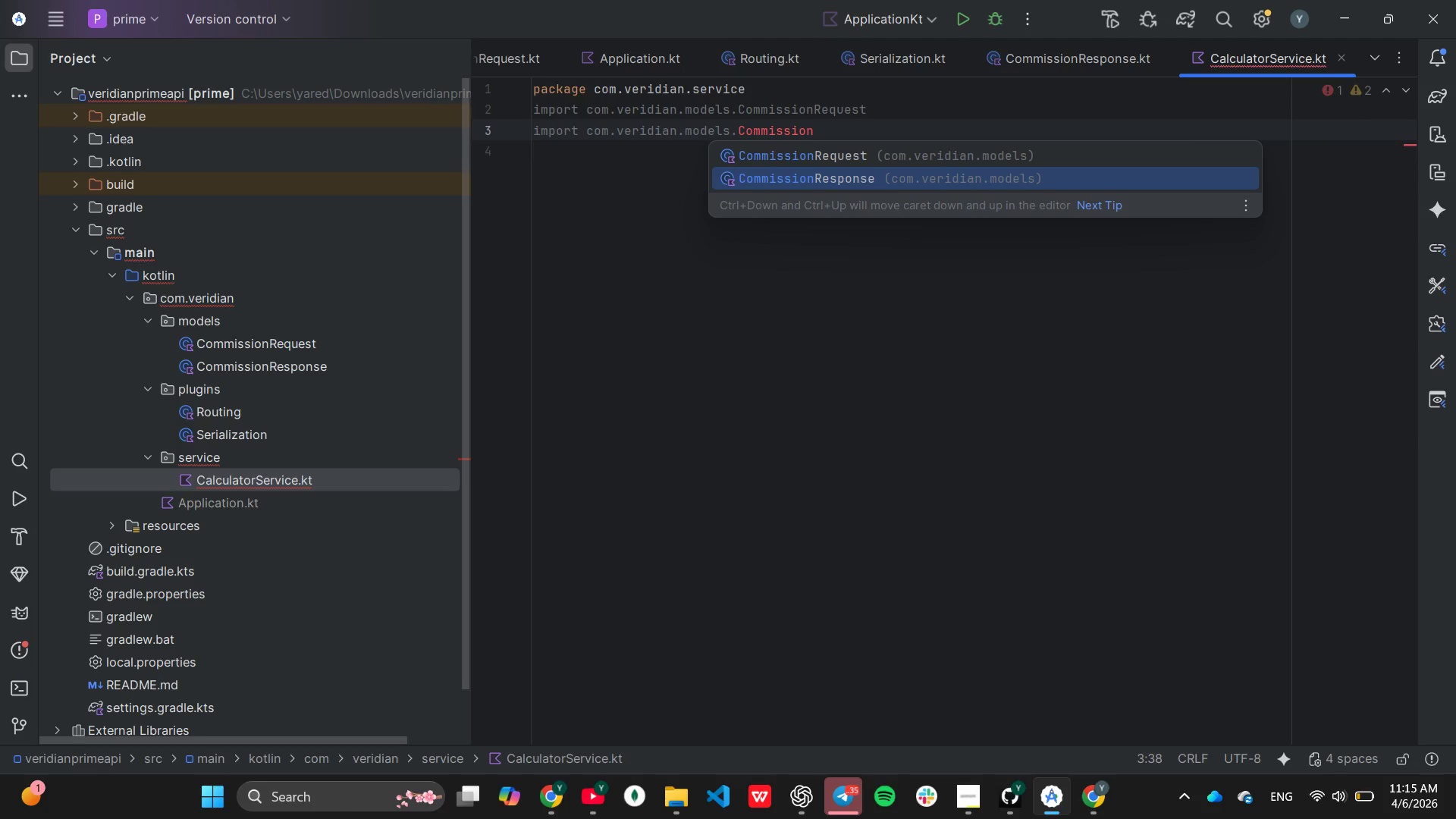 
key(ArrowDown)
 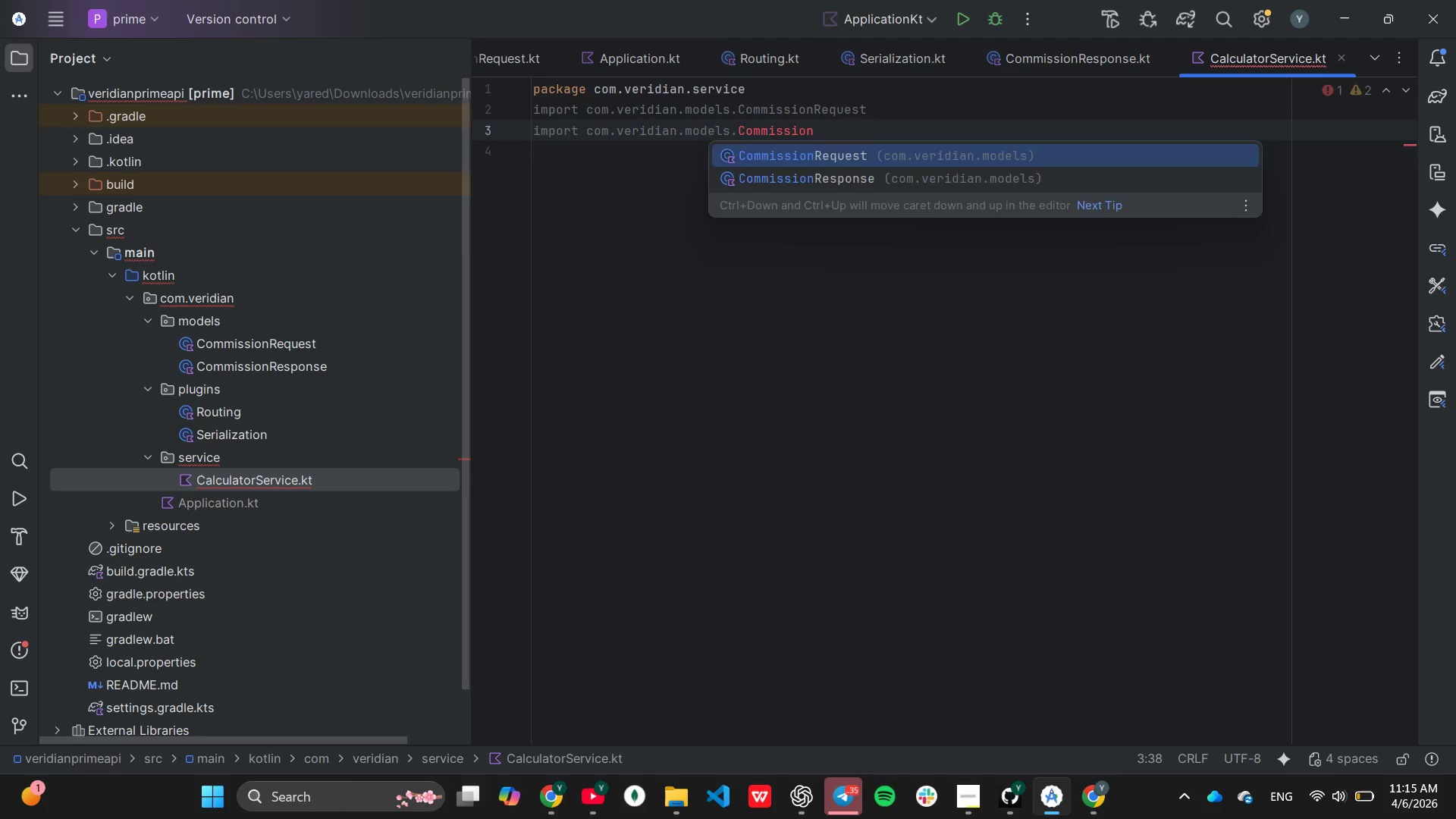 
key(Enter)
 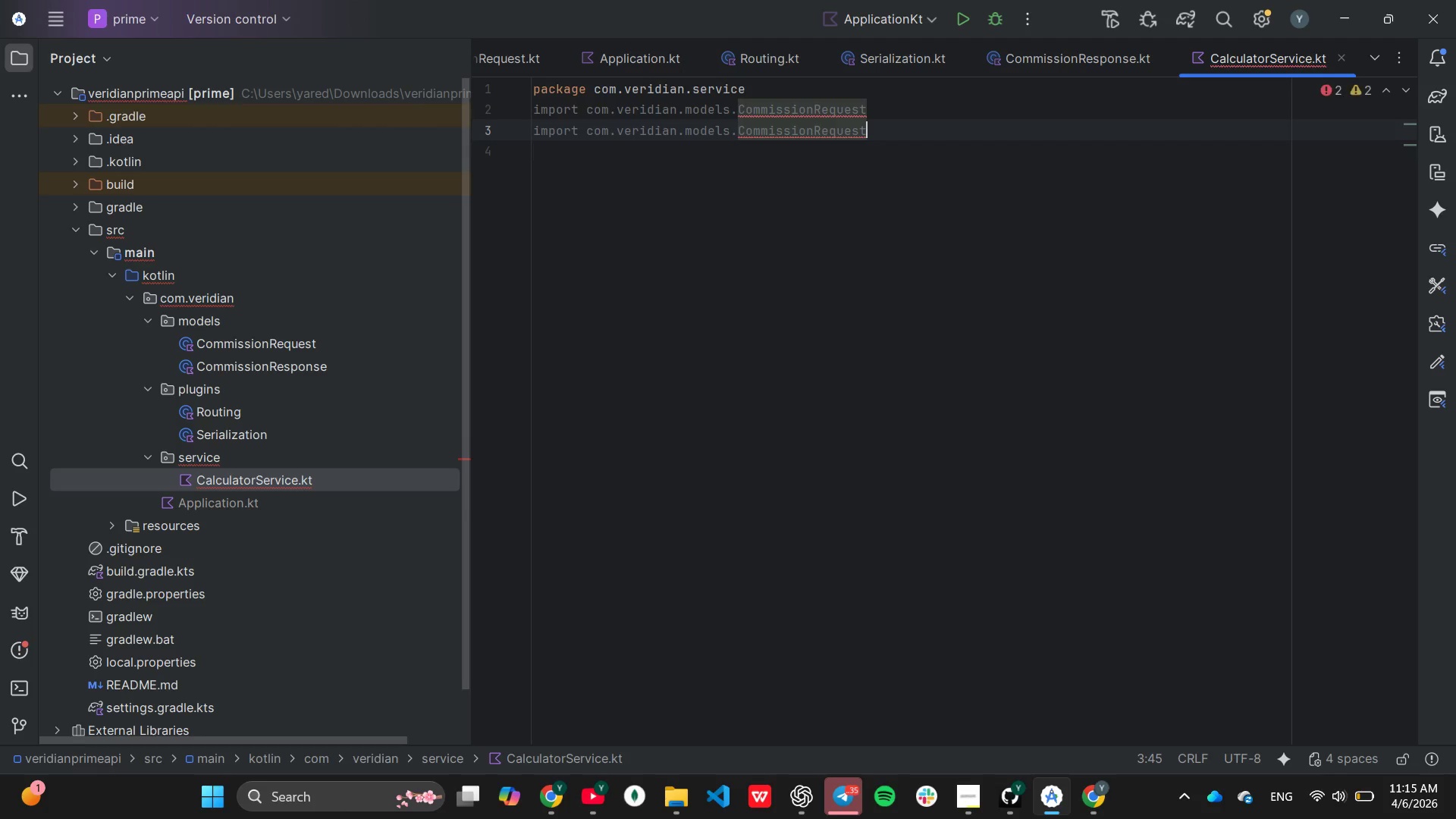 
key(Backspace)
key(Backspace)
key(Backspace)
key(Backspace)
key(Backspace)
type(sponse)
 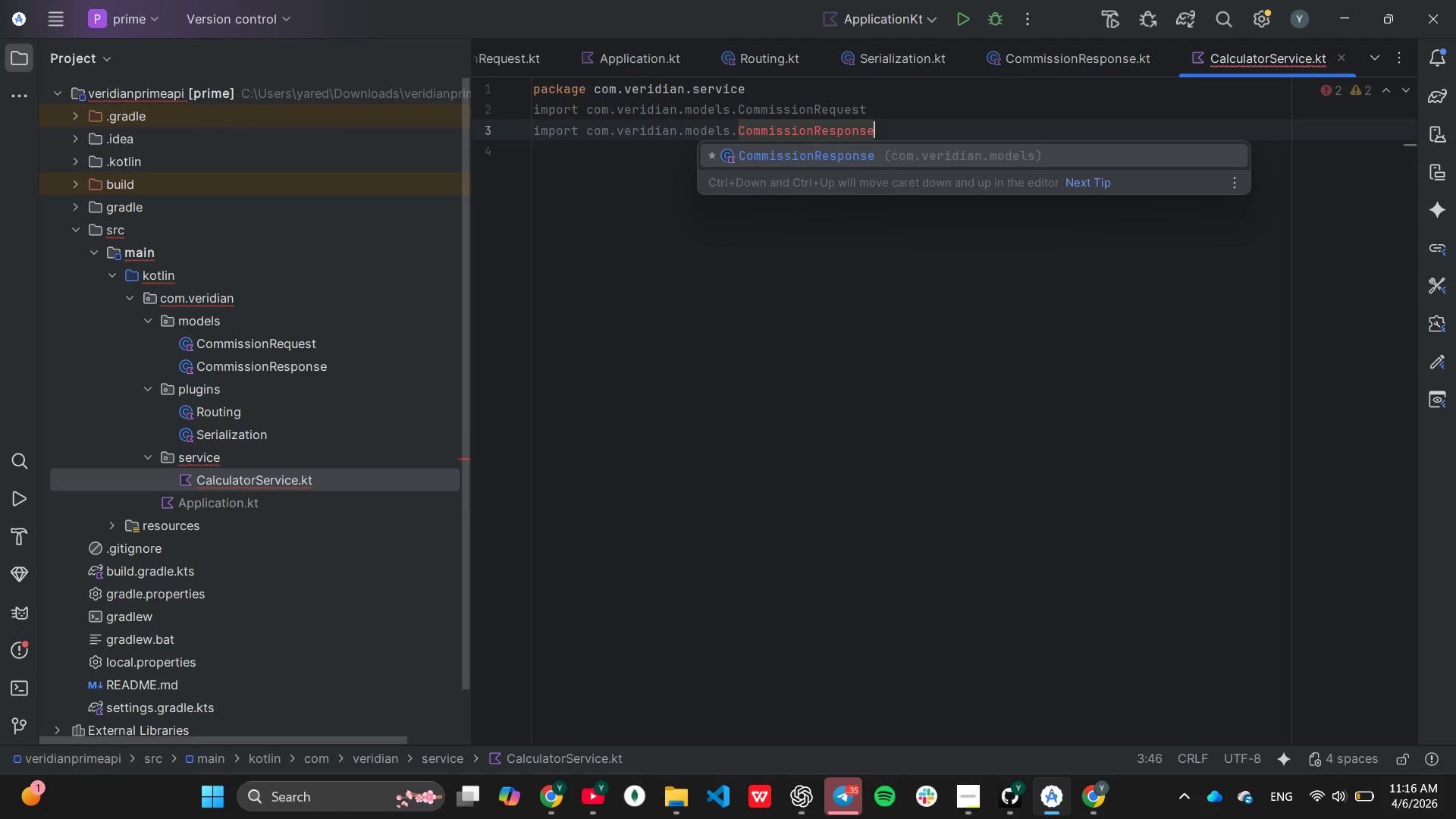 
key(Enter)
 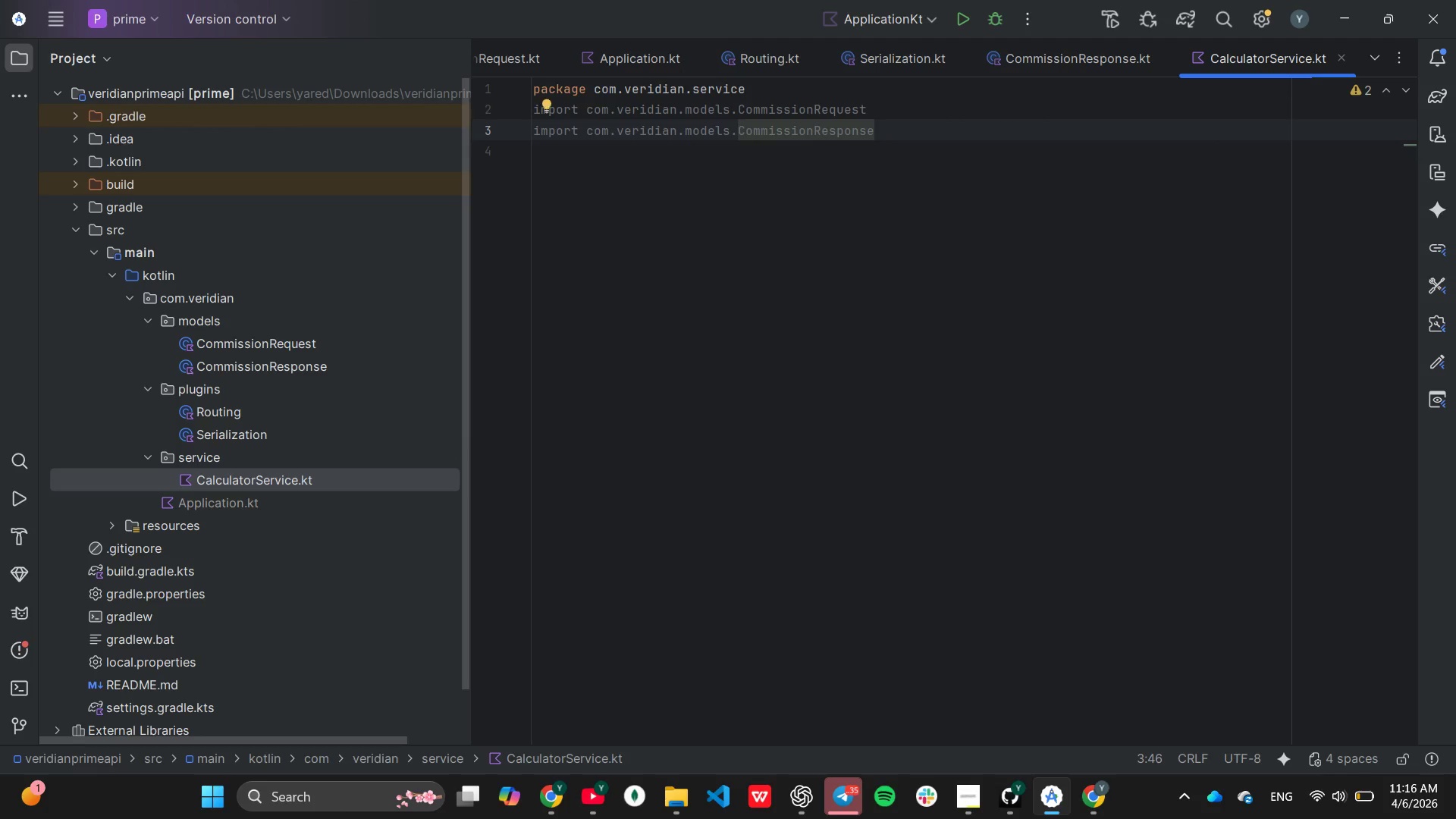 
key(Enter)
 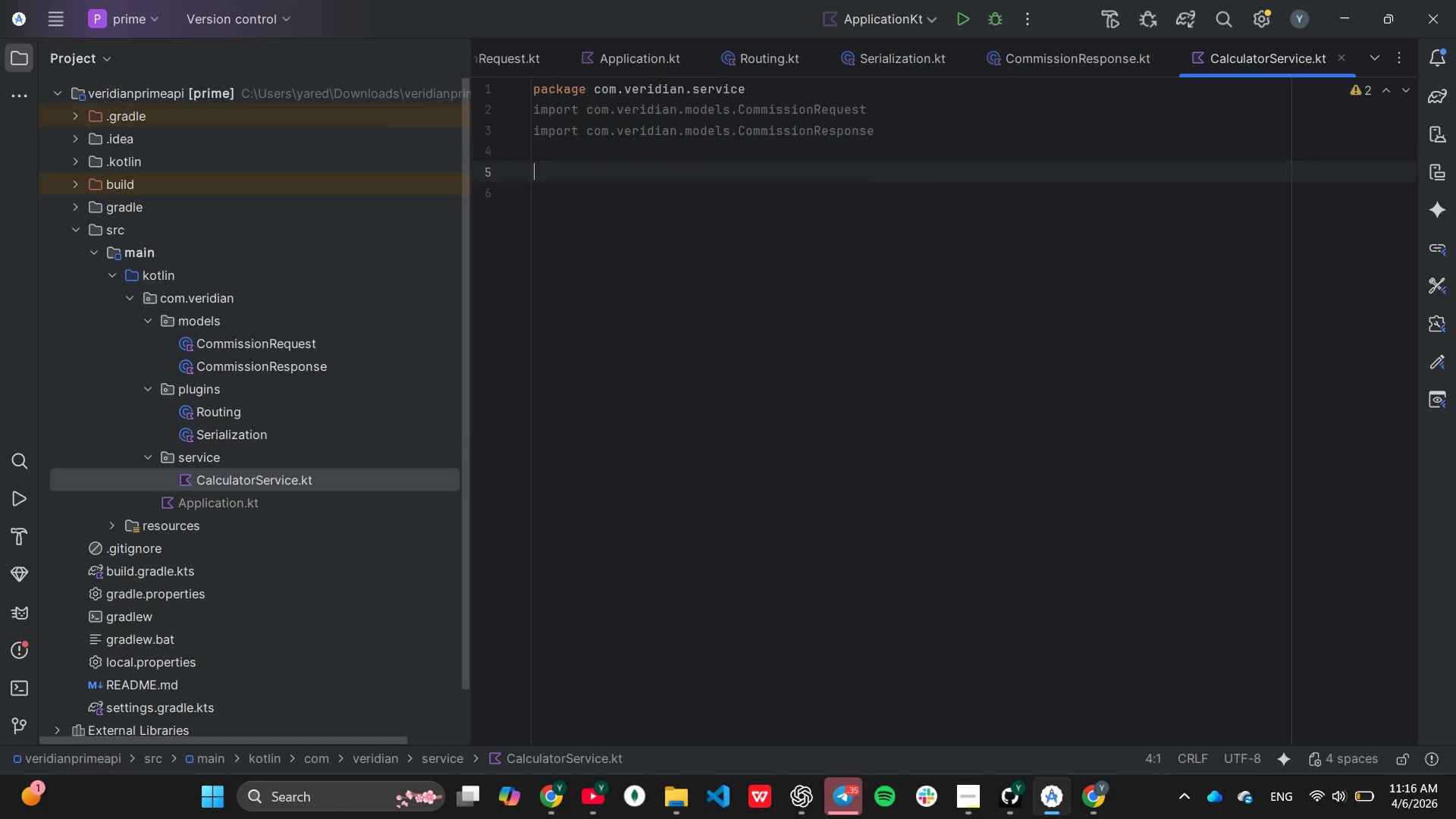 
key(Enter)
 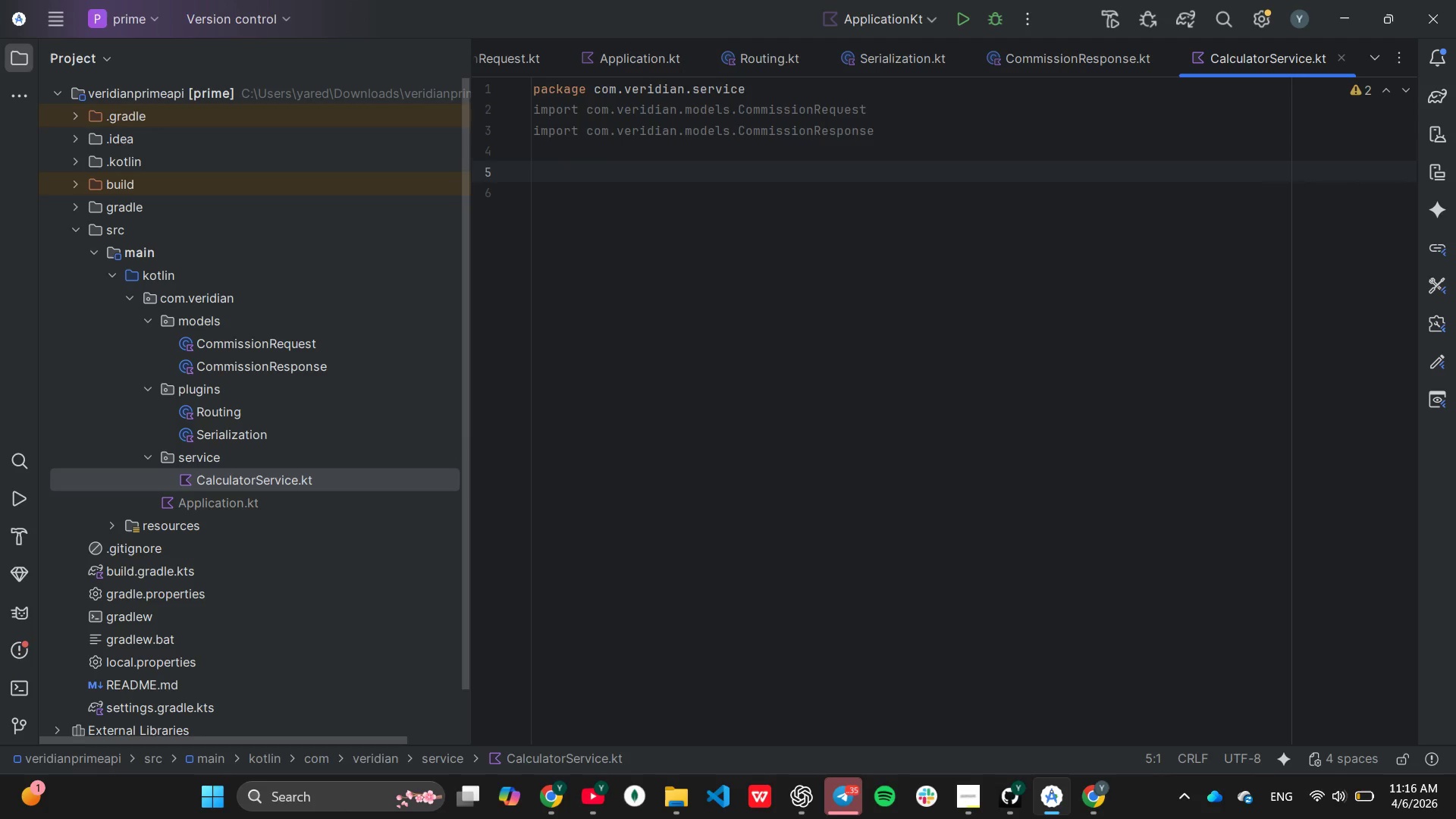 
type(class Cal)
 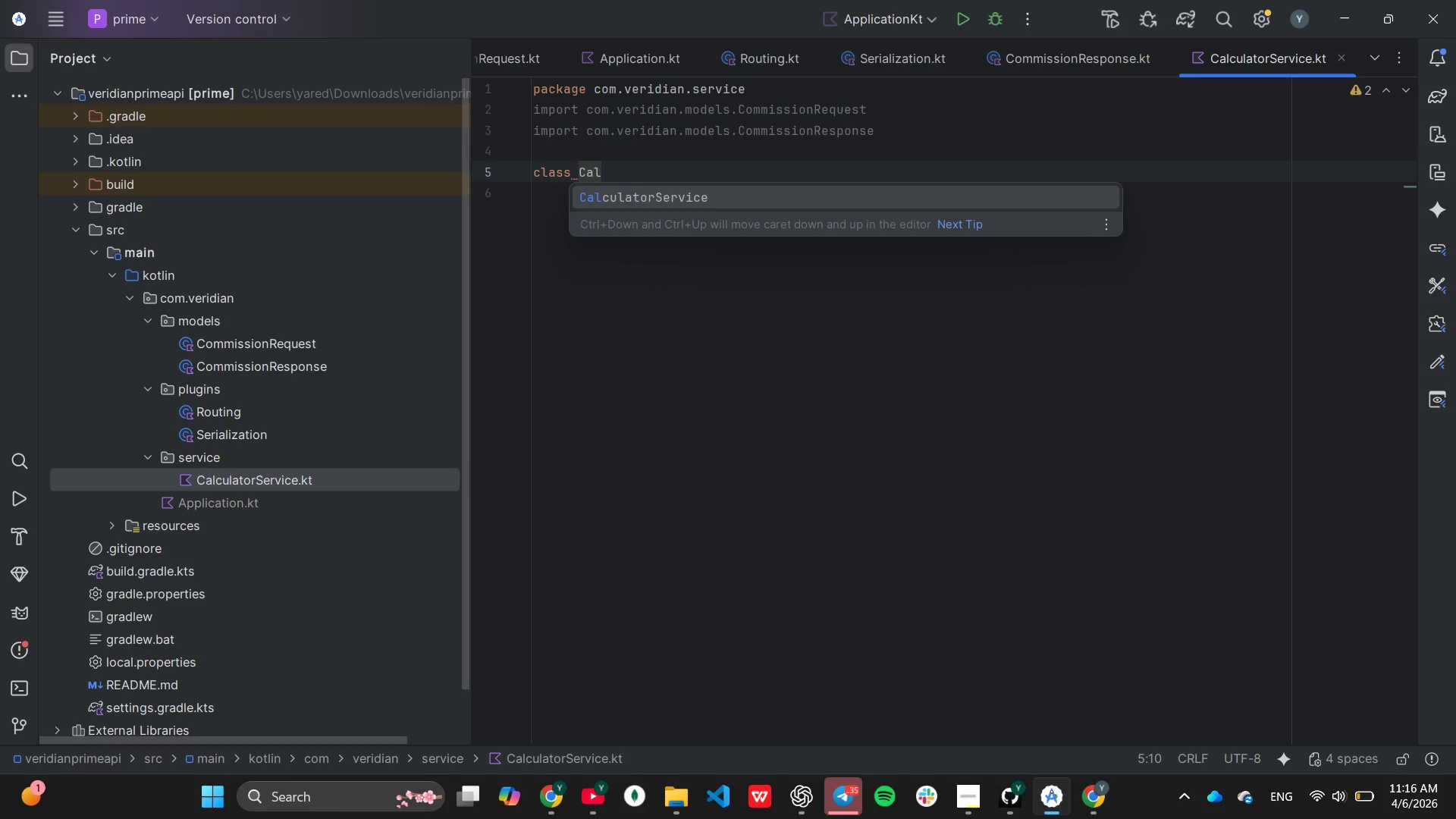 
key(Enter)
 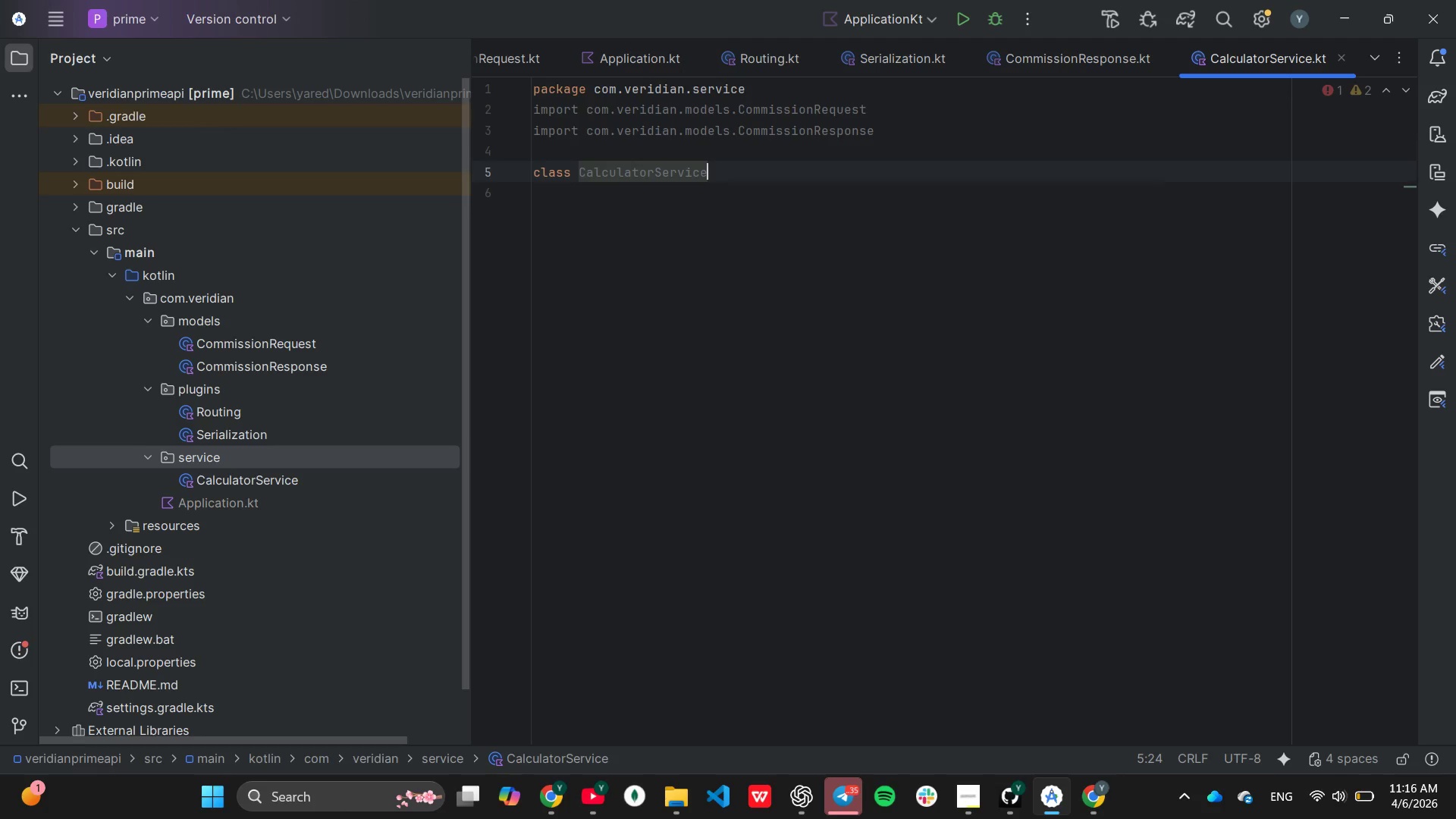 
key(Shift+BracketLeft)
 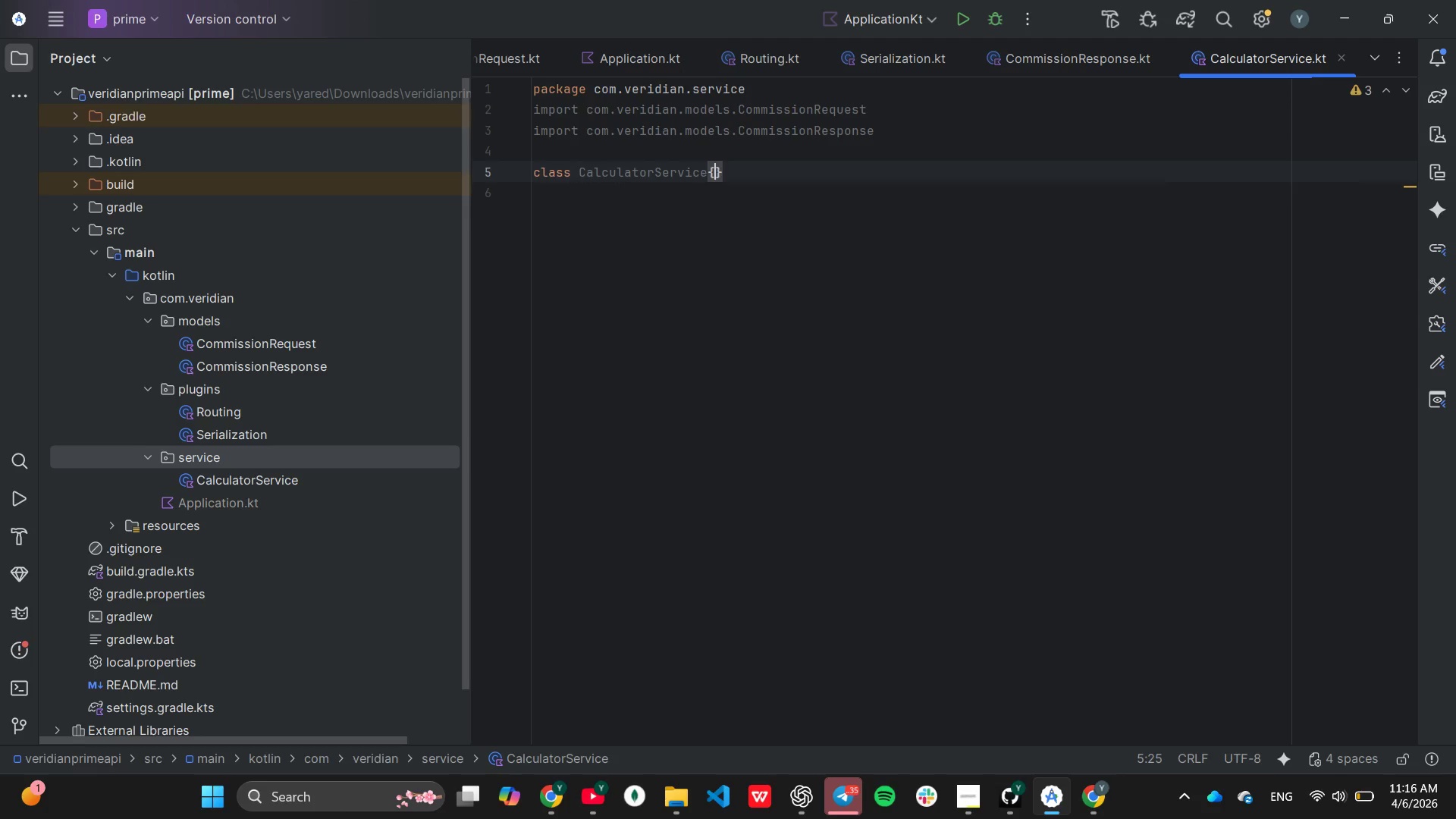 
key(Enter)
 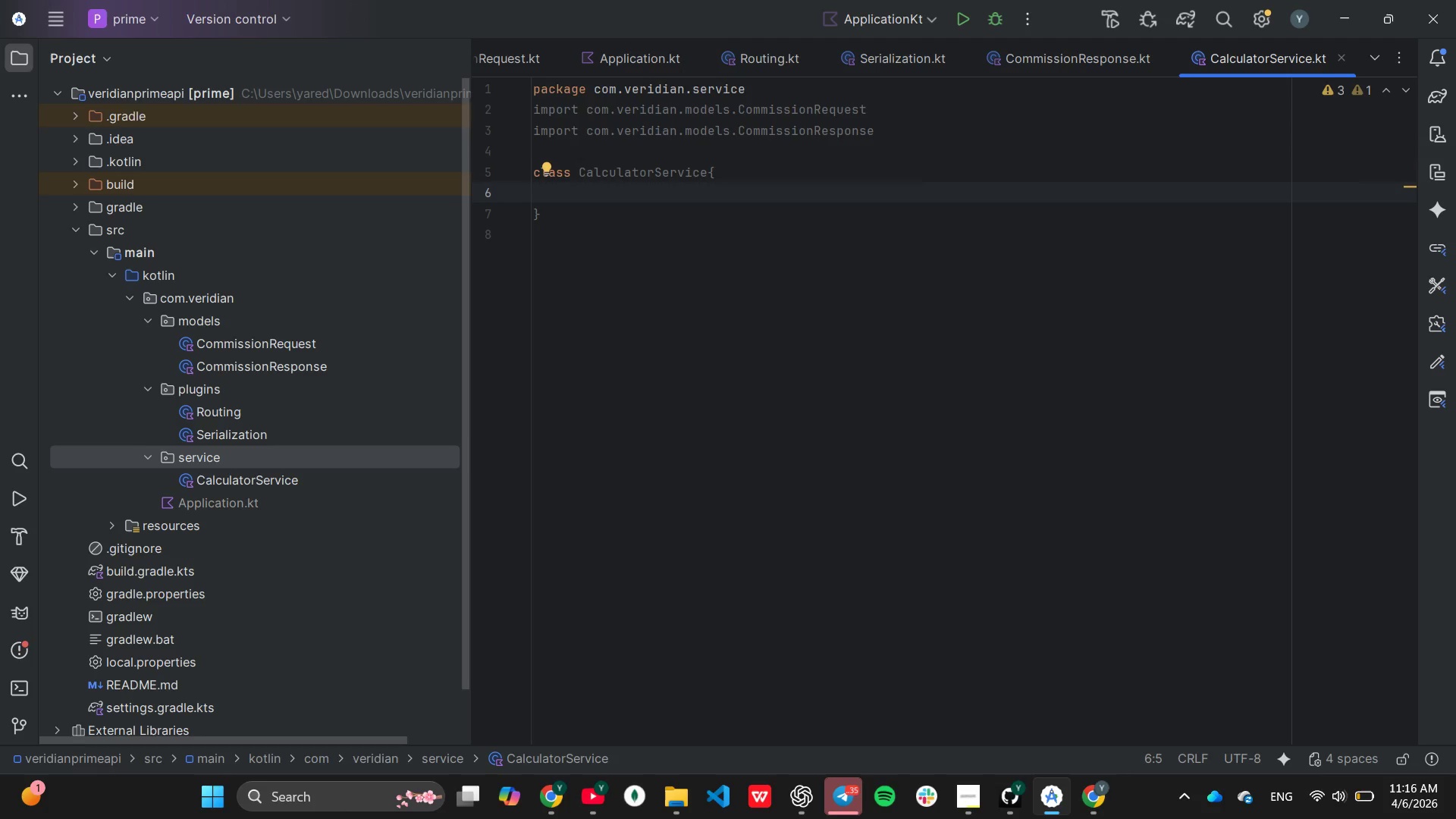 
type(fun calculate(req: )
 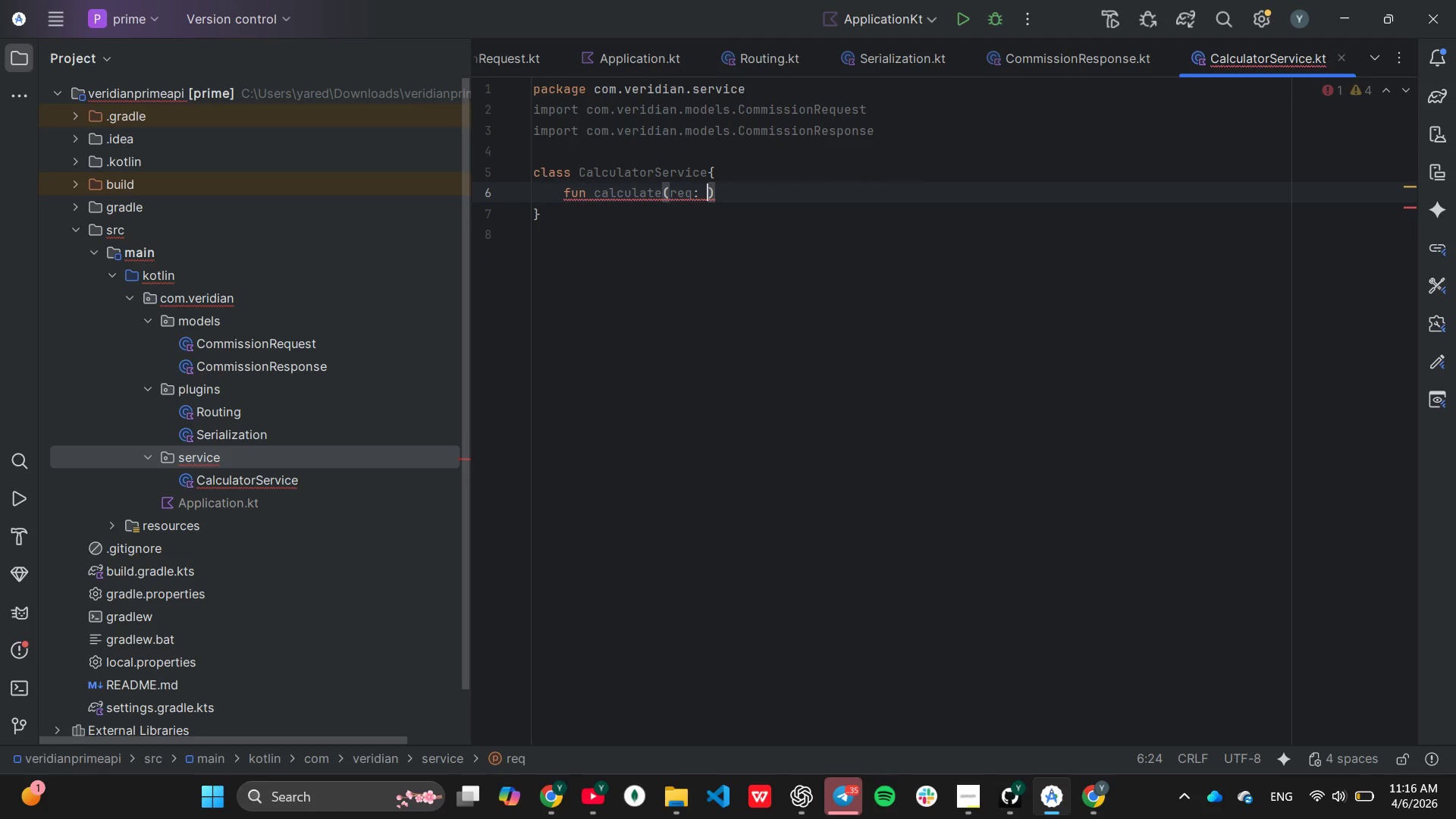 
key(Tab)
 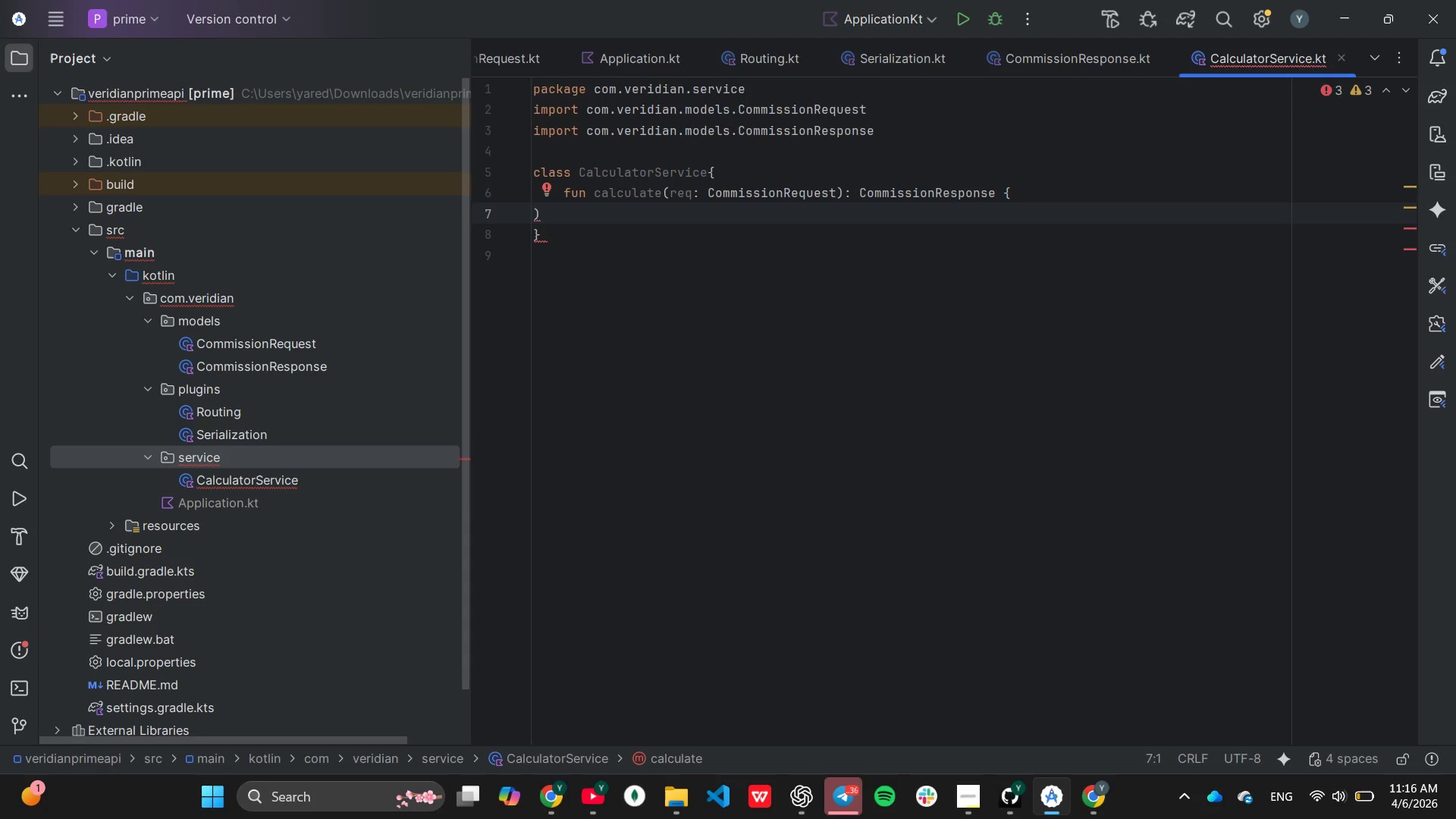 
wait(5.77)
 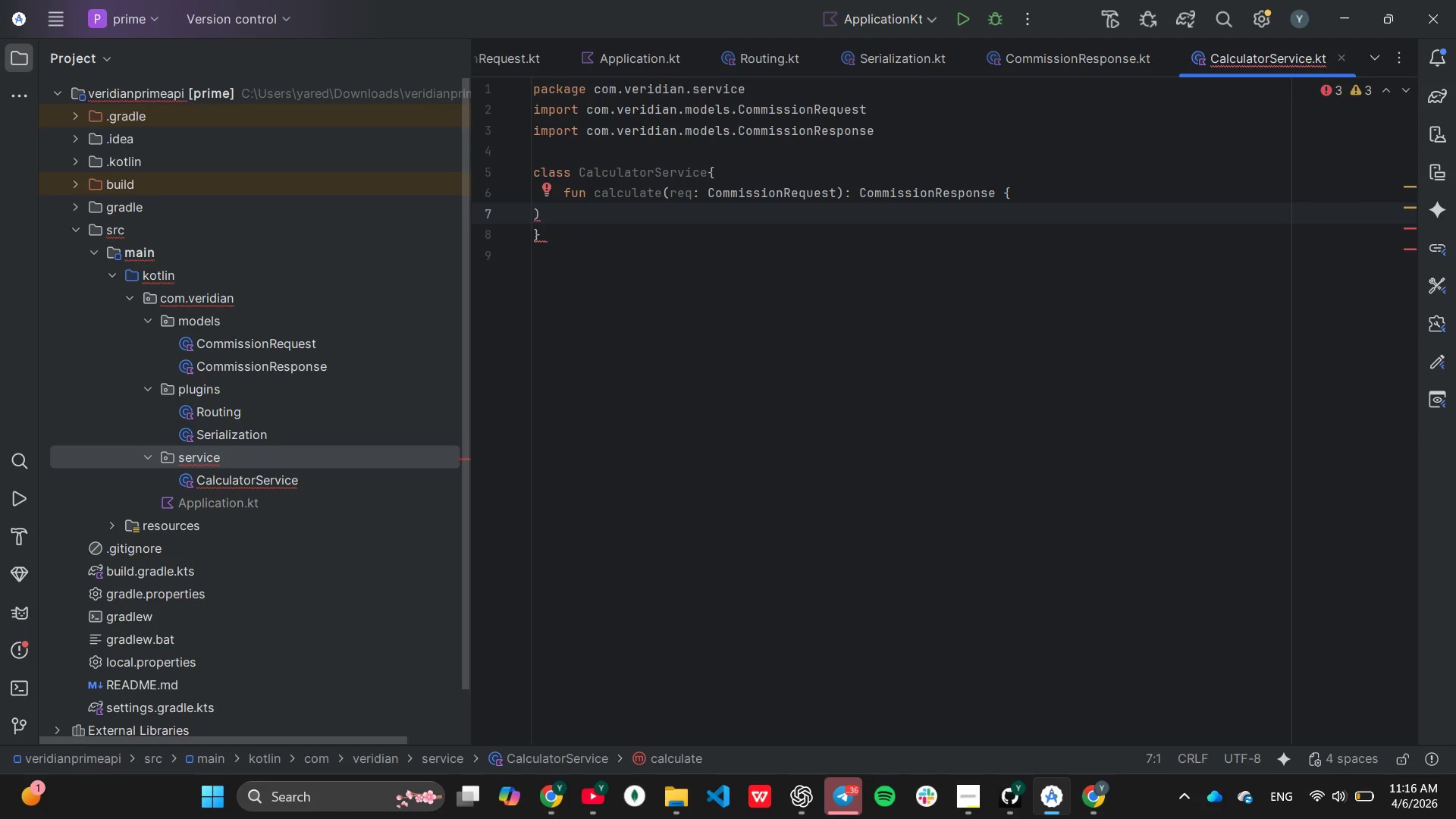 
key(ArrowRight)
 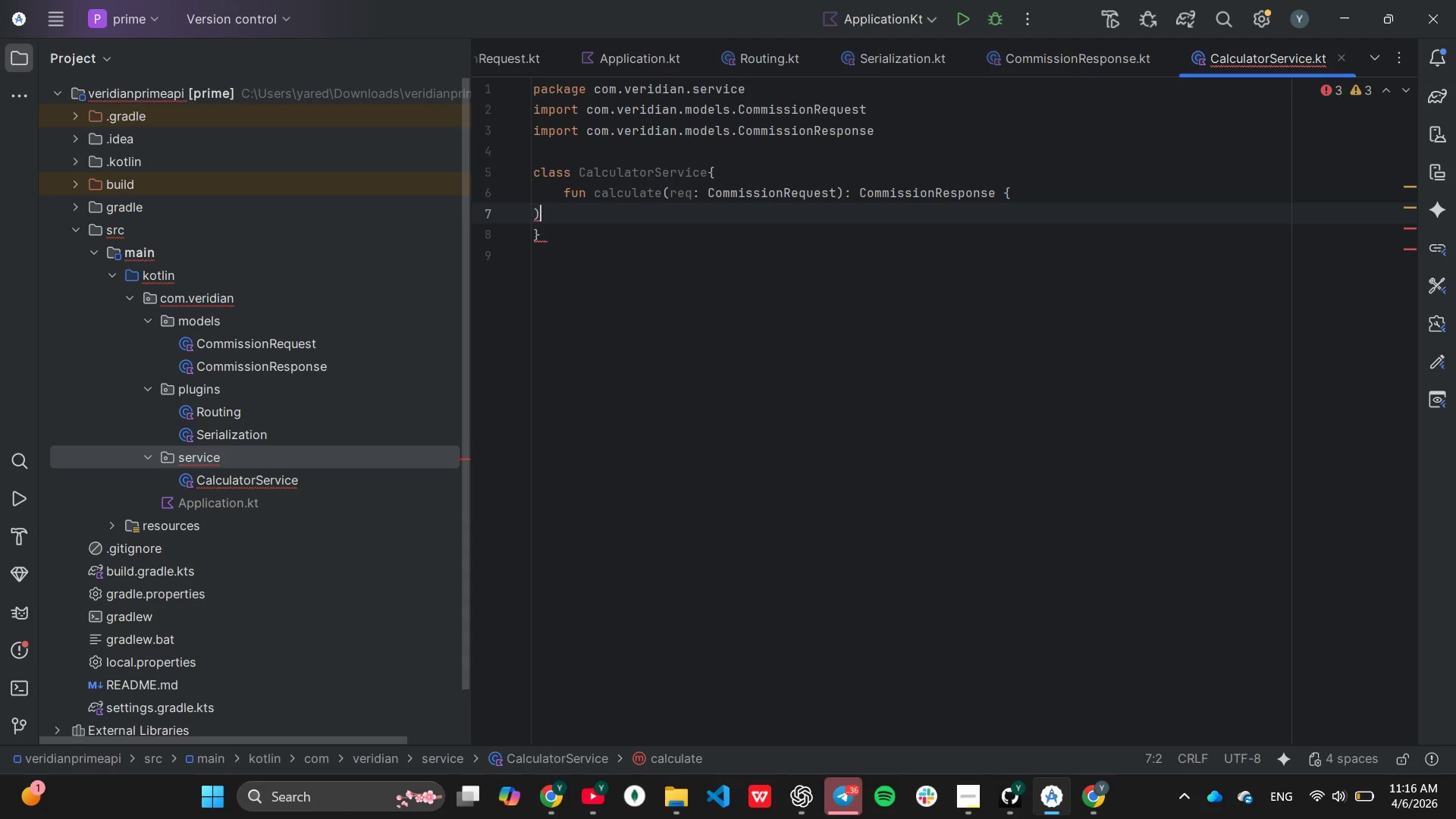 
key(Backspace)
 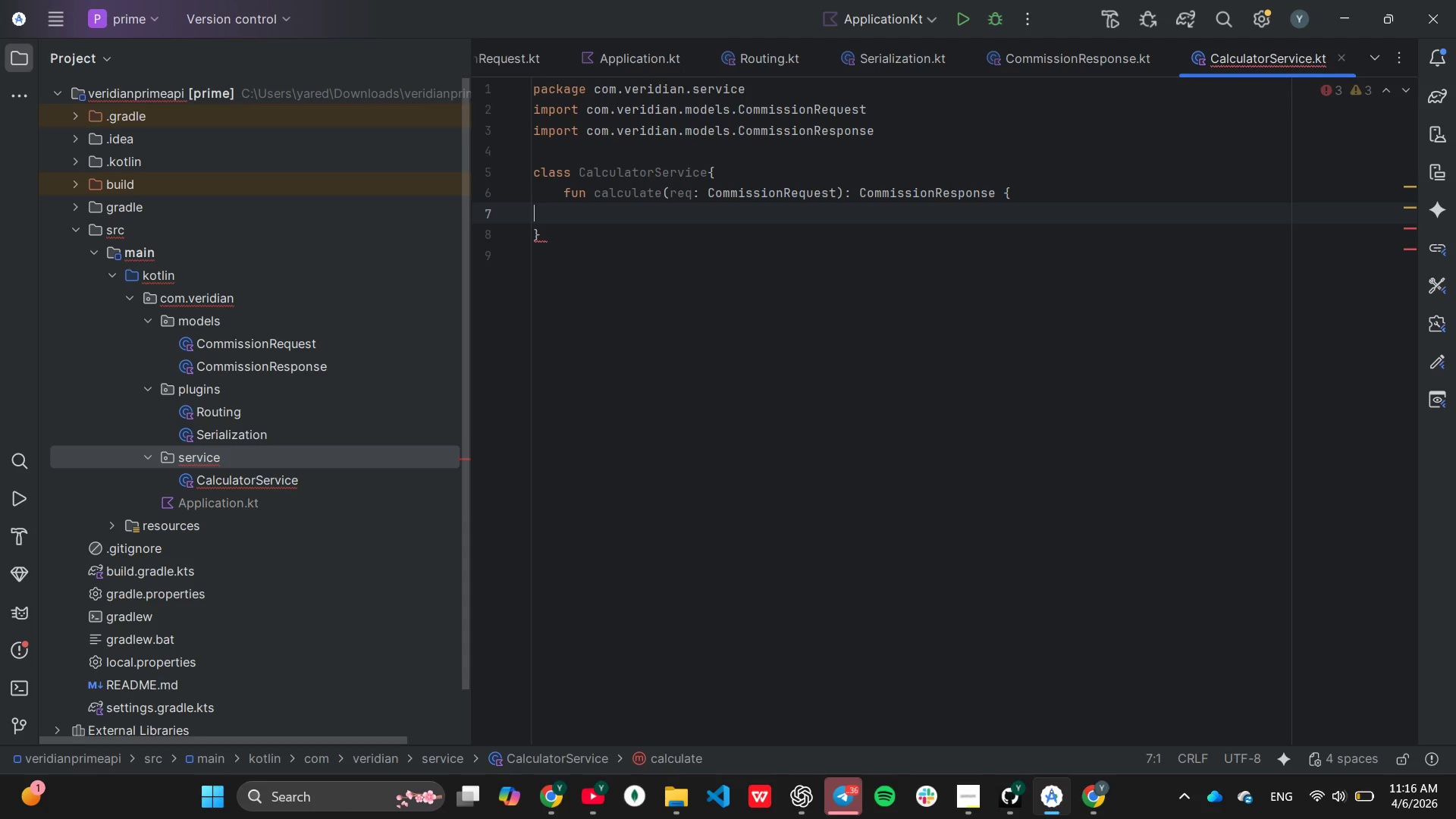 
key(Shift+BracketRight)
 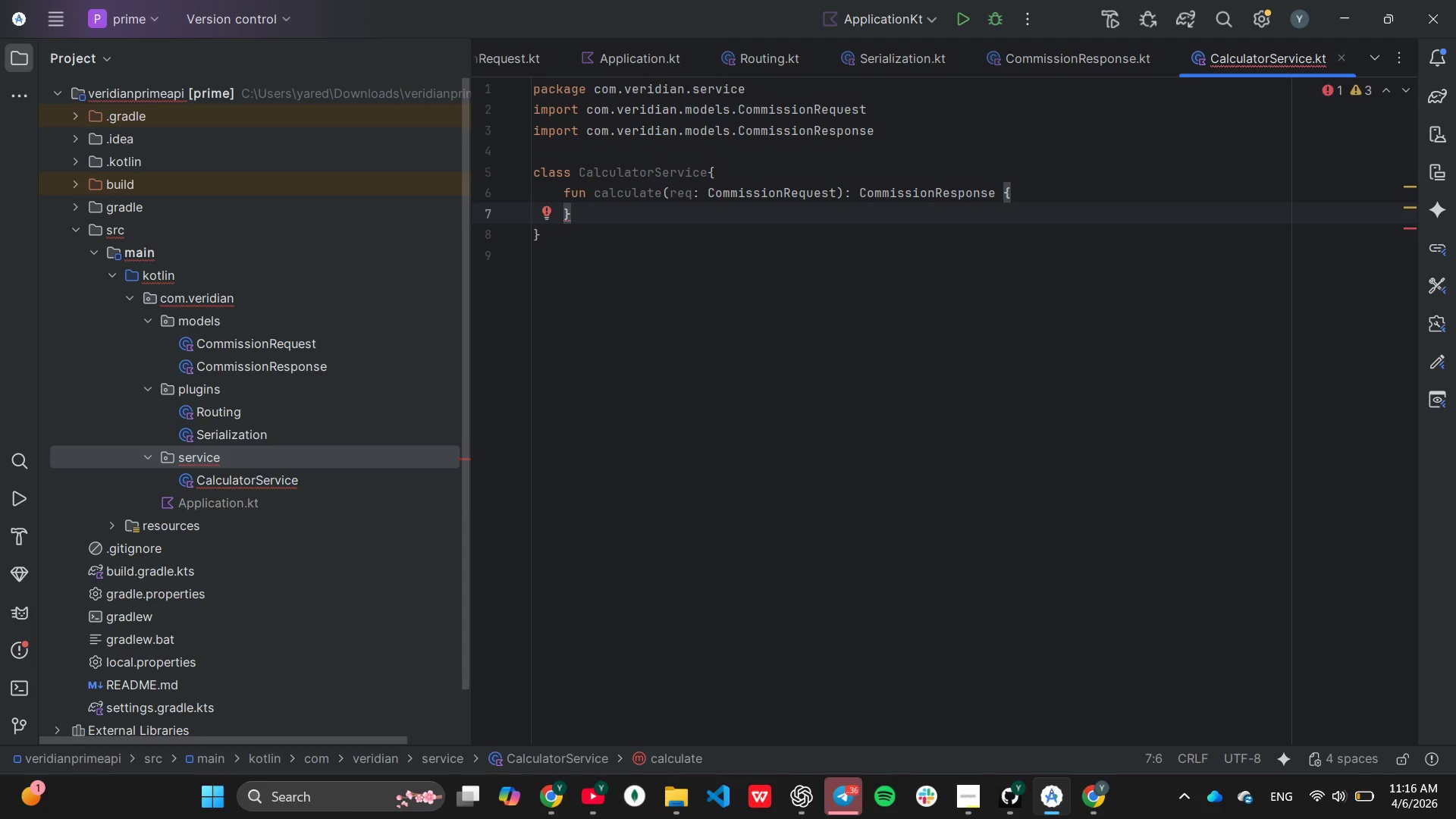 
key(ArrowUp)
 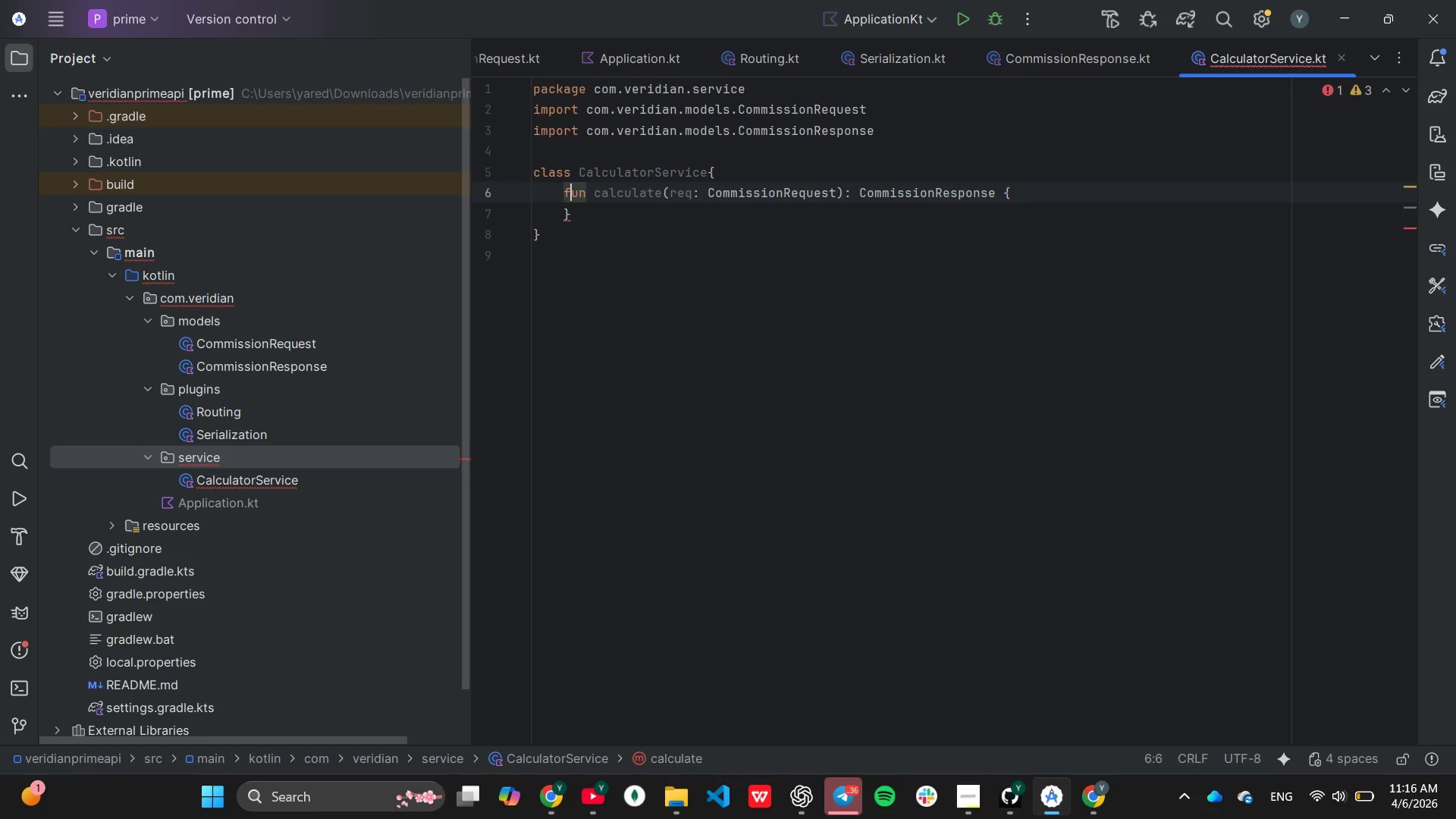 
key(End)
 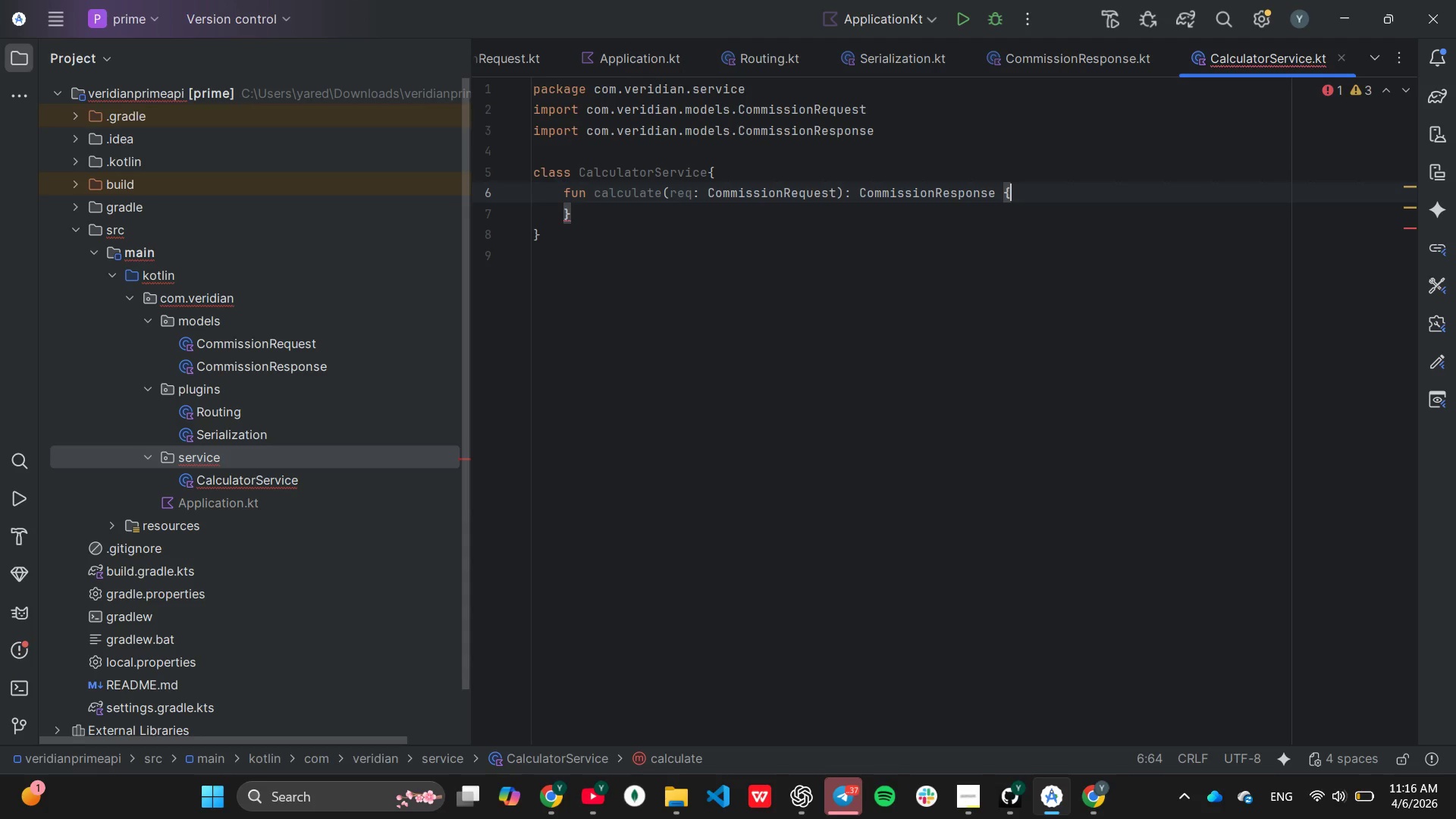 
key(Enter)
 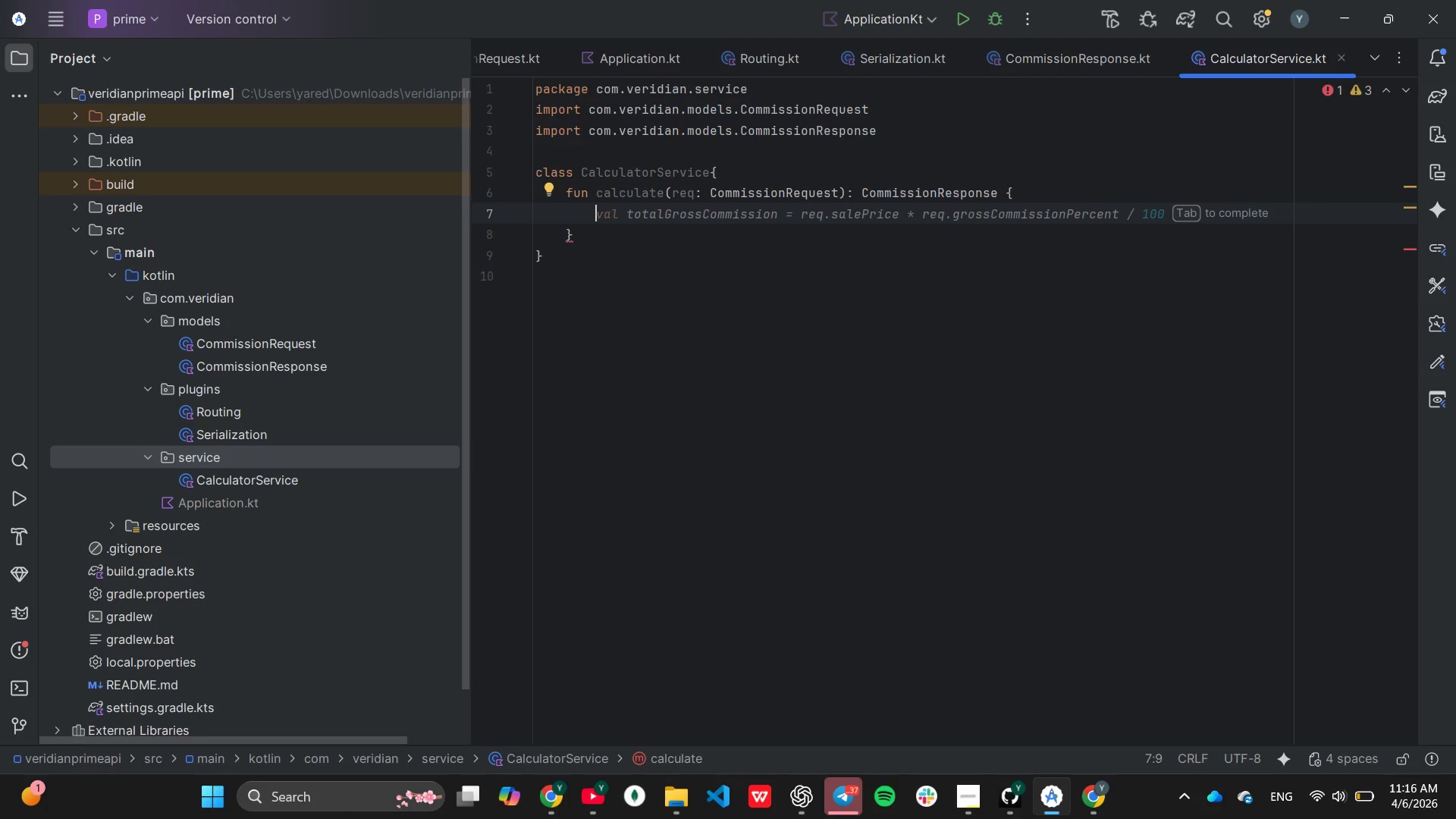 
wait(10.83)
 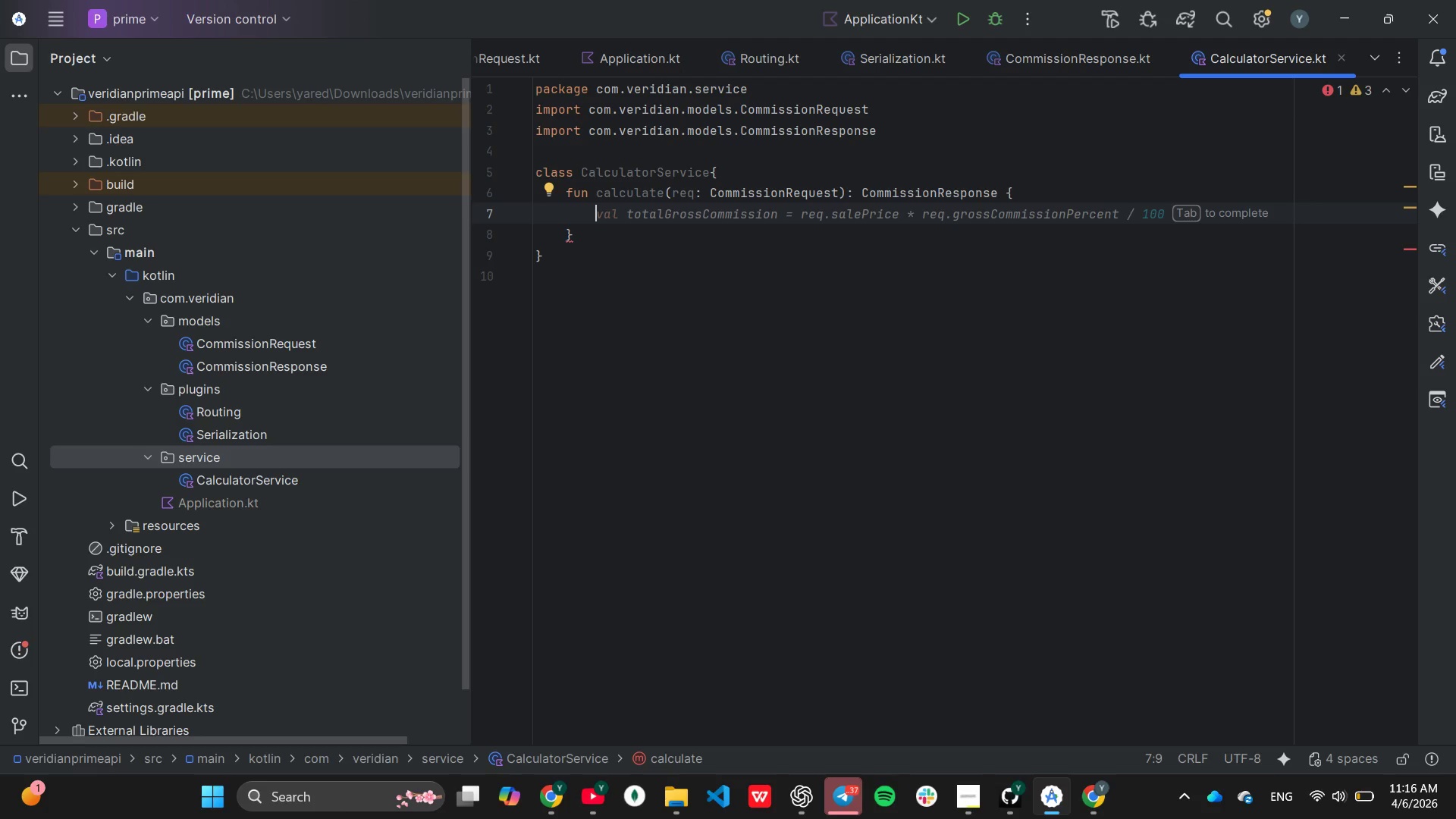 
type(//vlaculation)
key(Backspace)
key(Backspace)
key(Backspace)
type(calculations)
 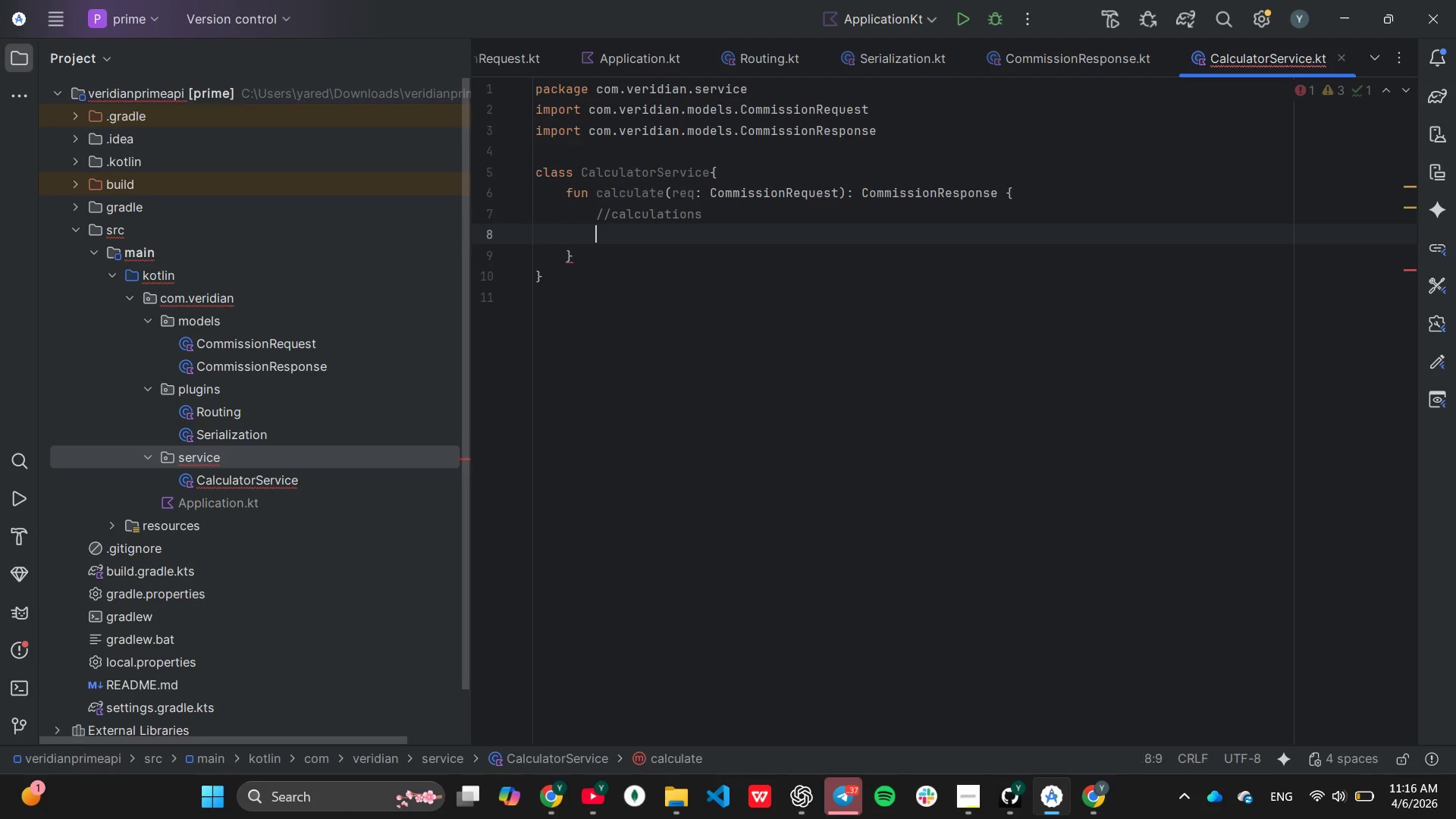 
key(Enter)
 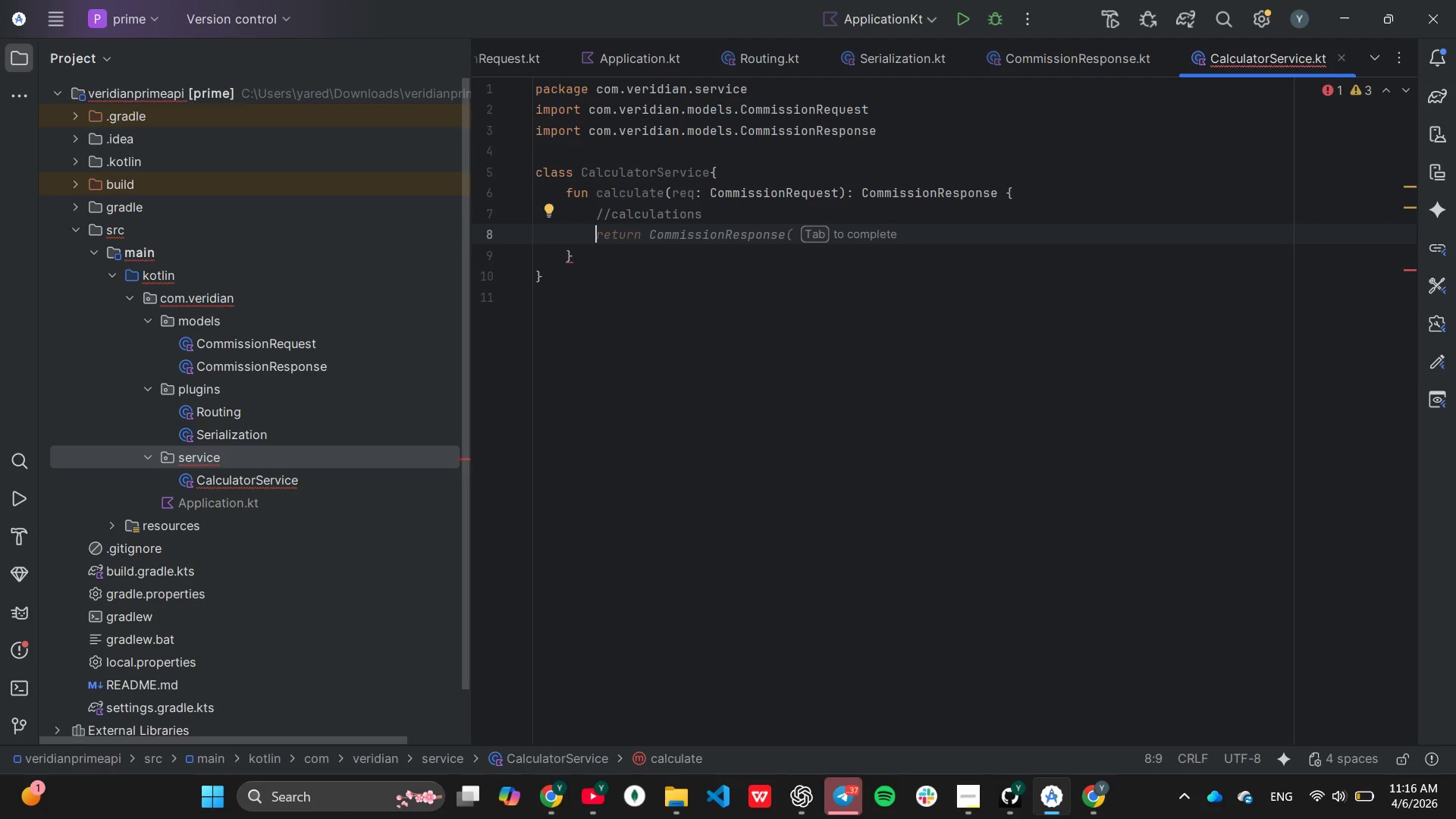 
type(fi)
key(Backspace)
type(un)
key(Backspace)
key(Backspace)
key(Backspace)
type(val grossAmount - )
key(Backspace)
key(Backspace)
type(= req.s)
 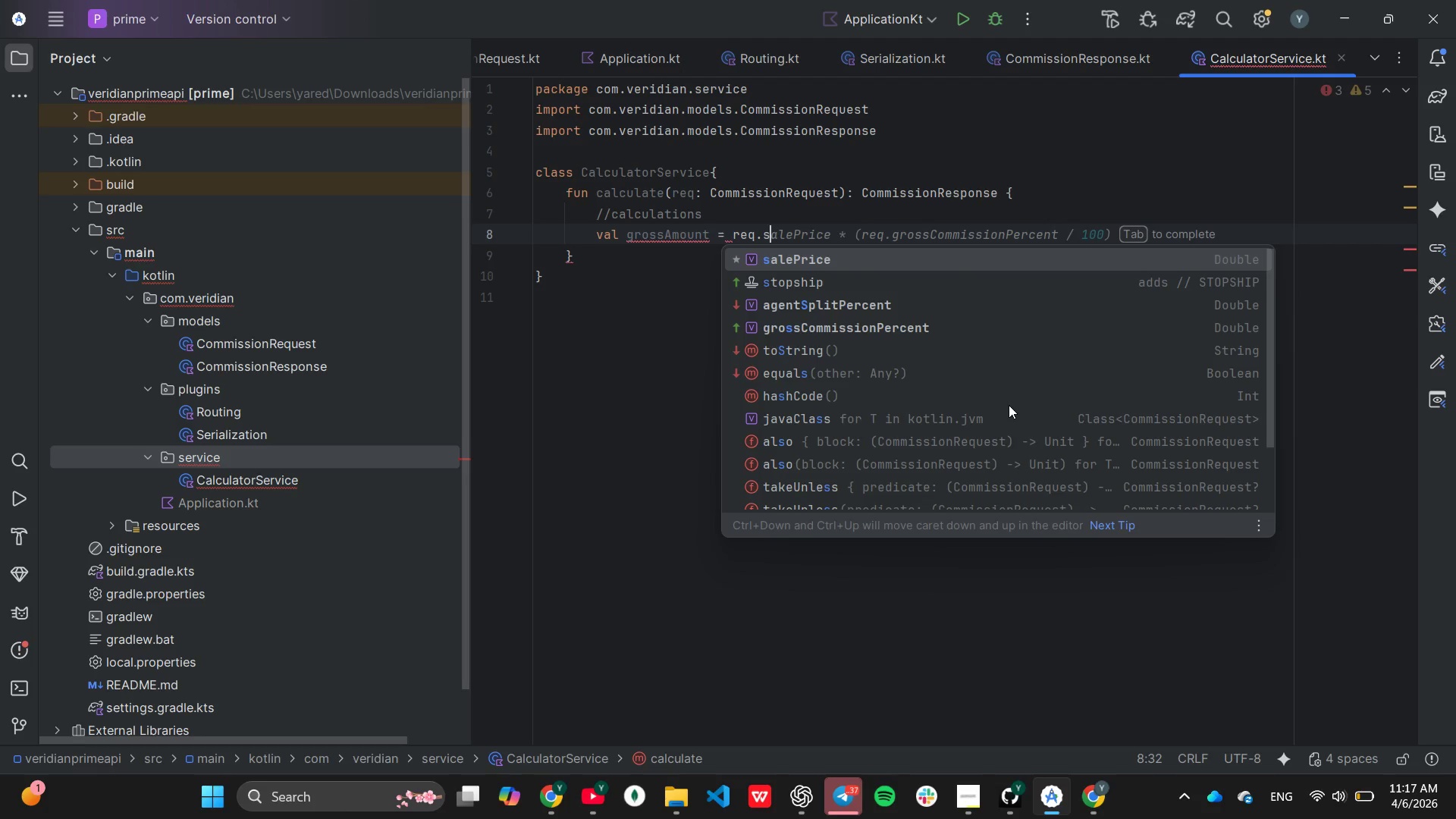 
wait(6.5)
 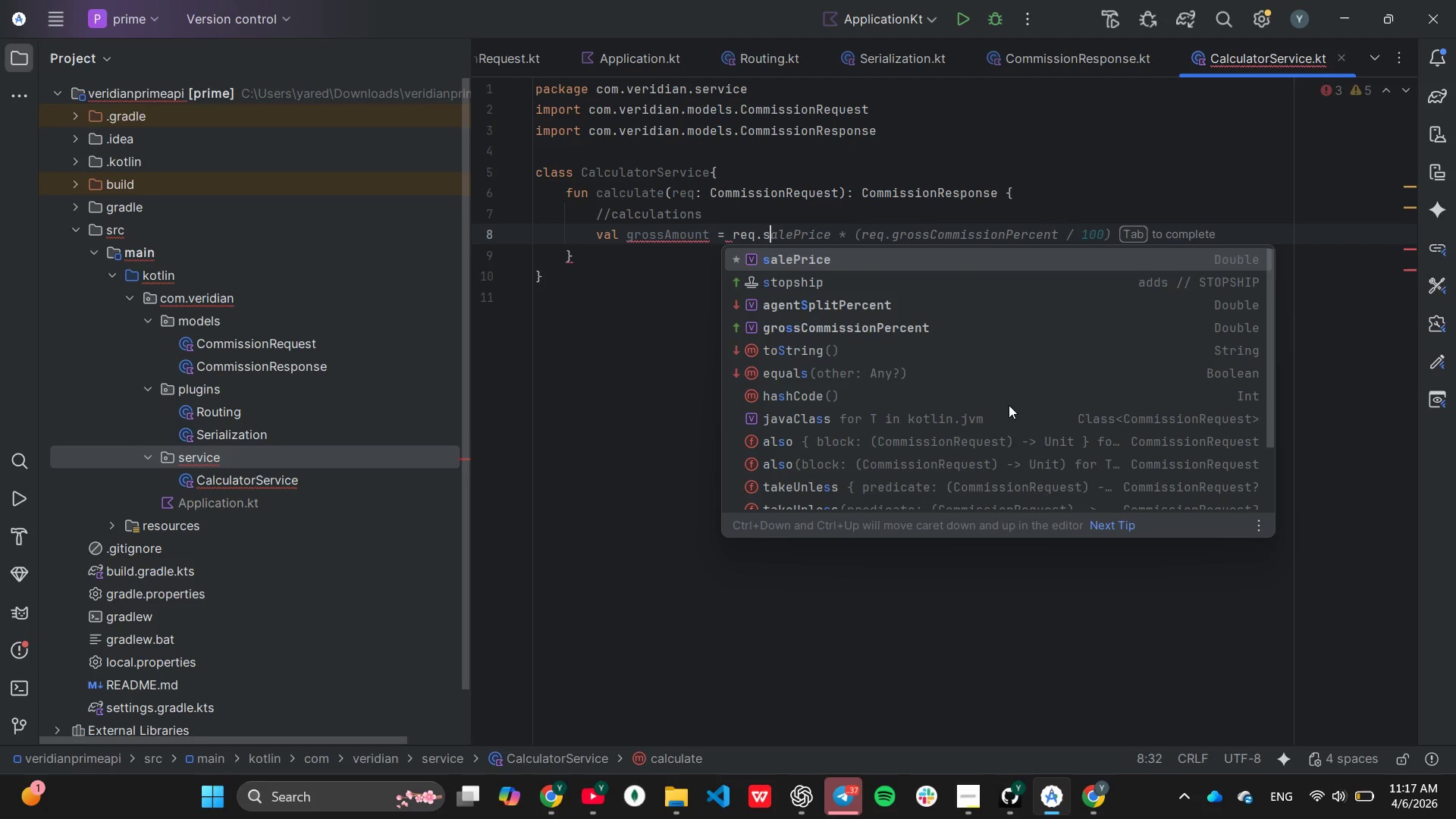 
key(Tab)